 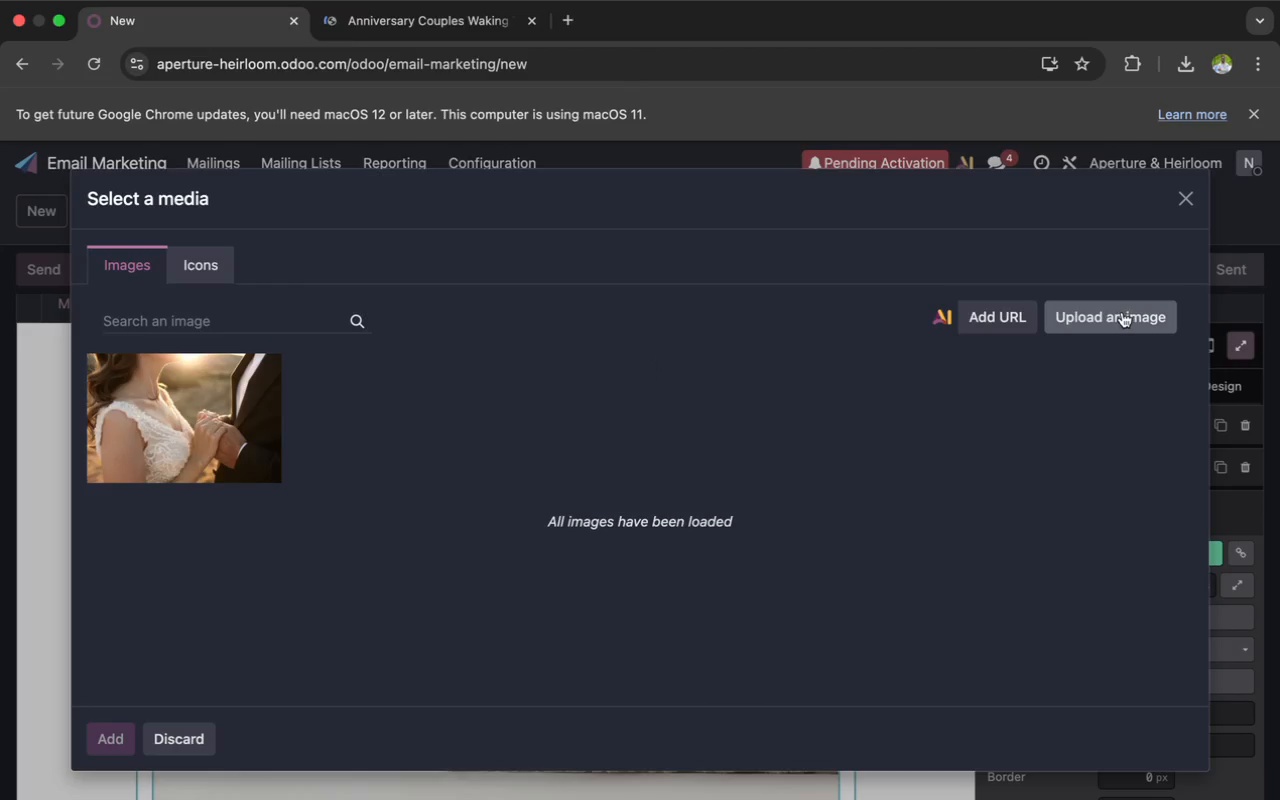 
left_click([903, 233])
 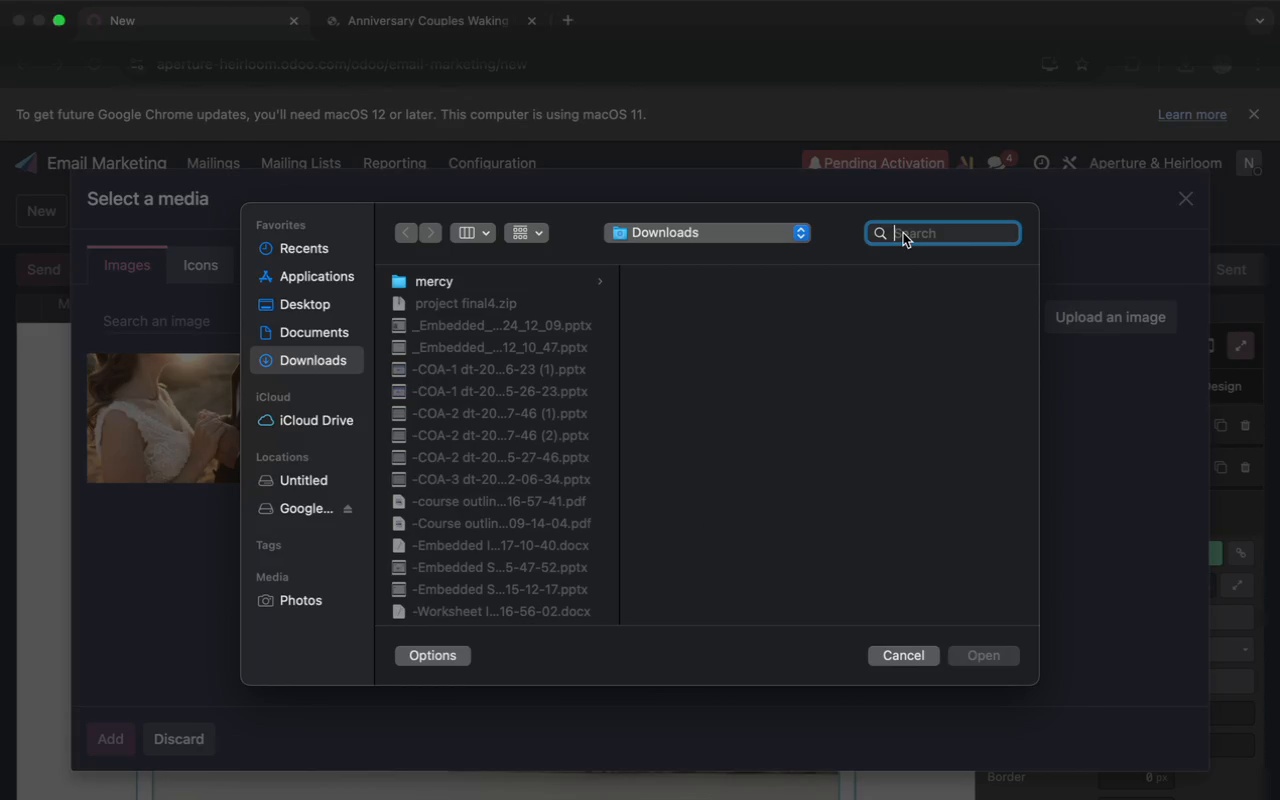 
key(P)
 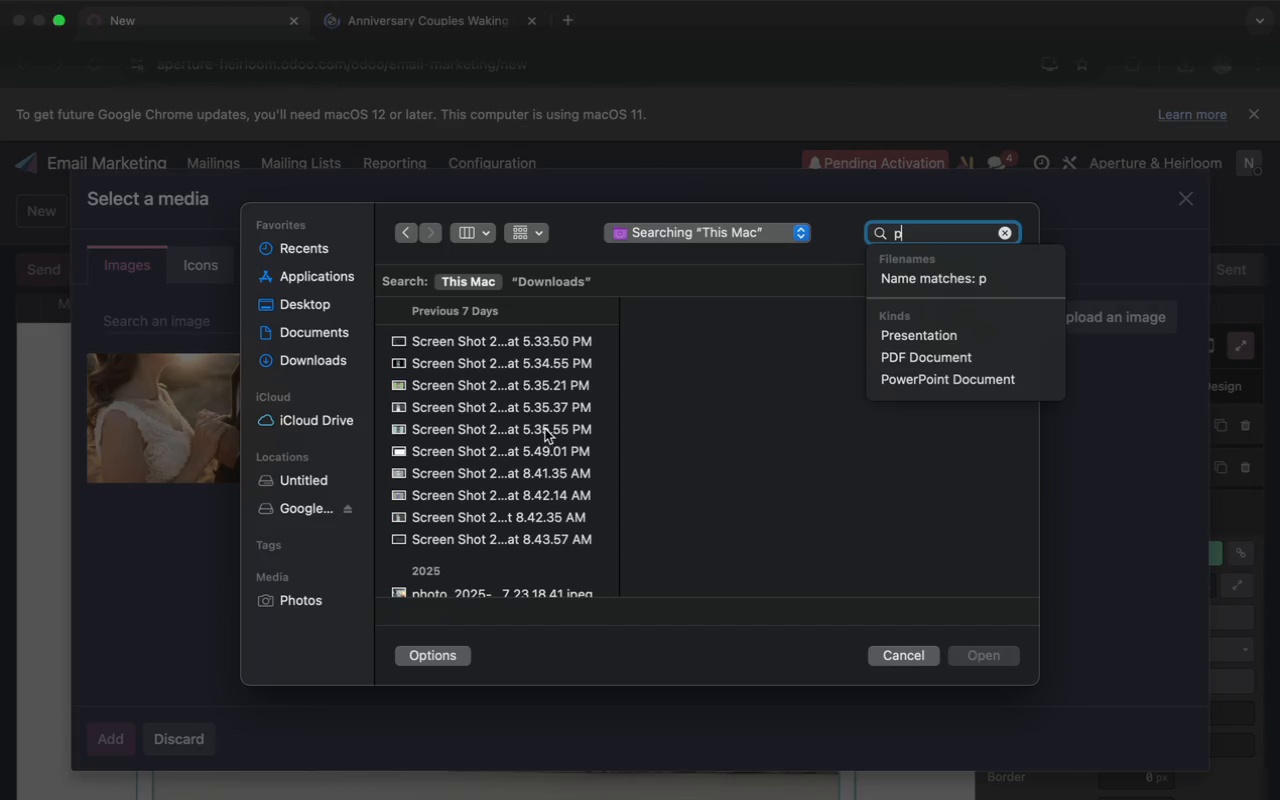 
scroll: coordinate [539, 425], scroll_direction: down, amount: 120.0
 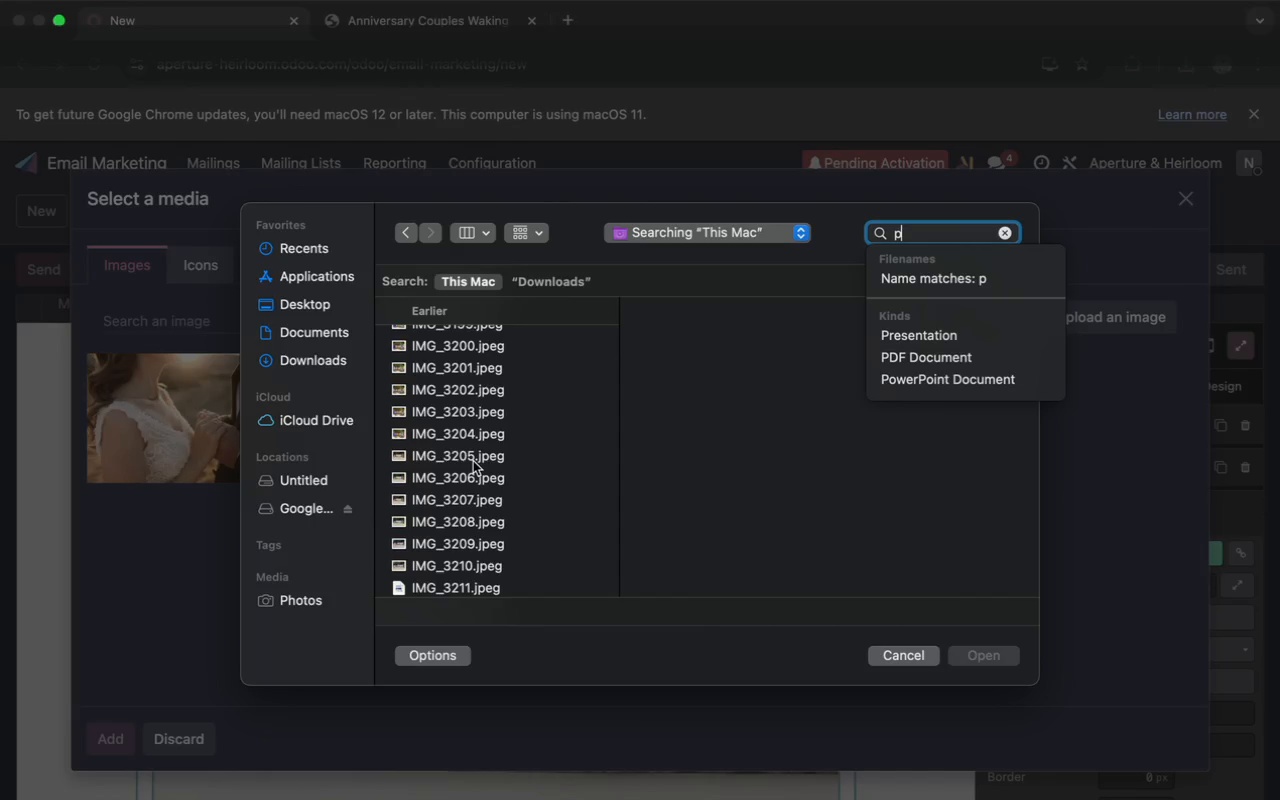 
wait(6.63)
 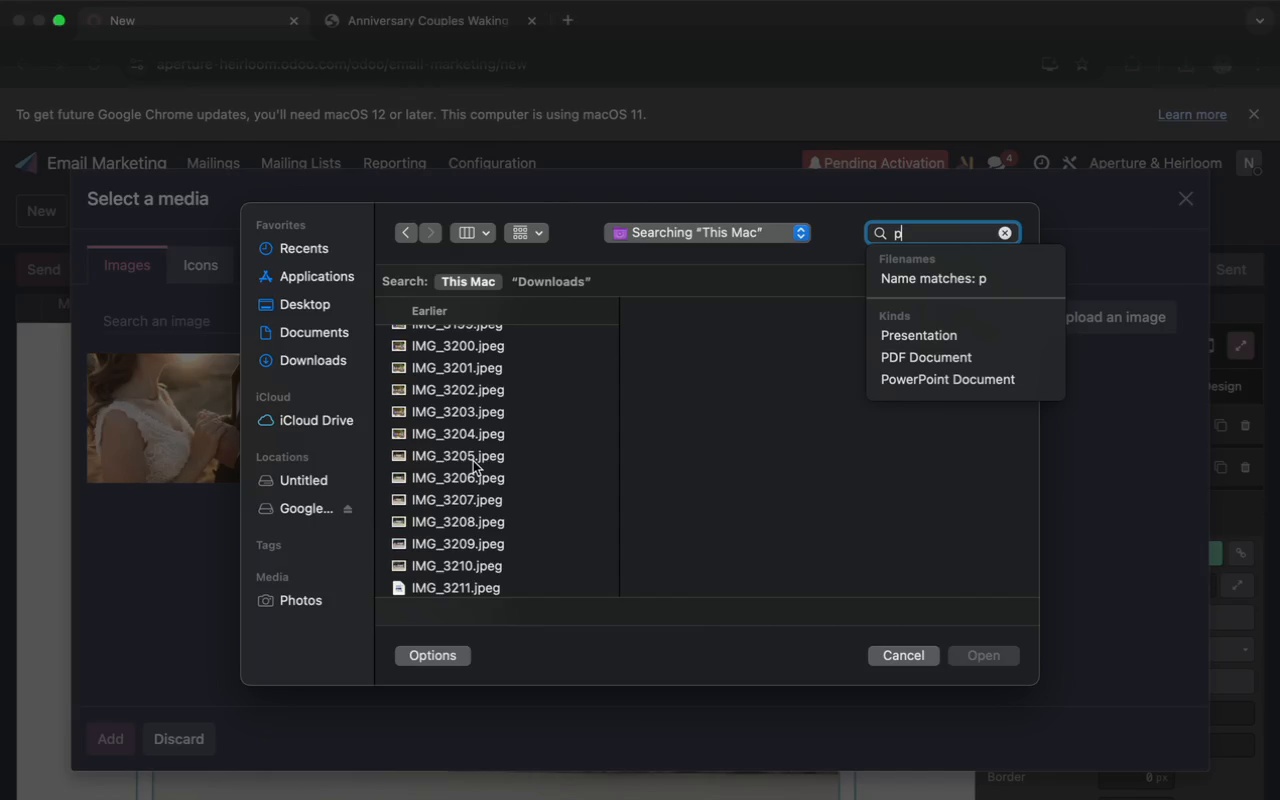 
scroll: coordinate [473, 461], scroll_direction: up, amount: 94.0
 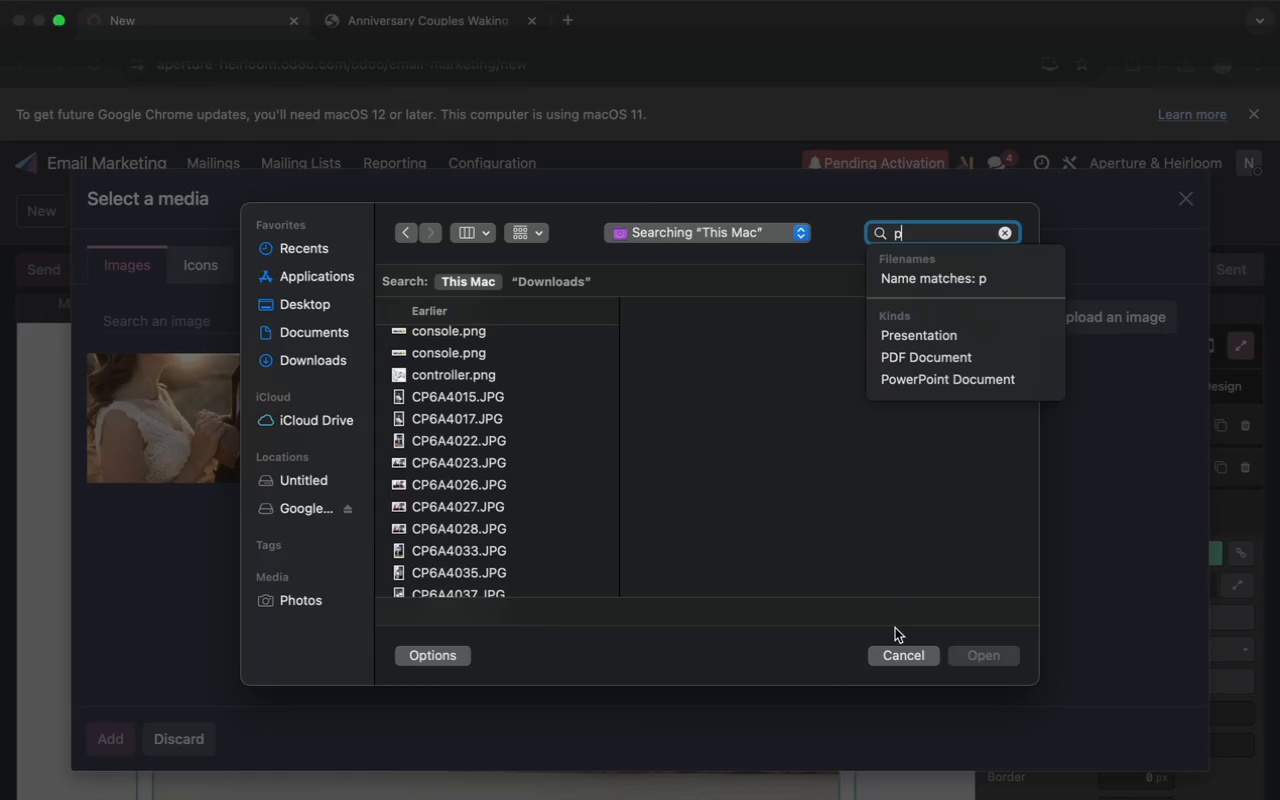 
left_click([899, 653])
 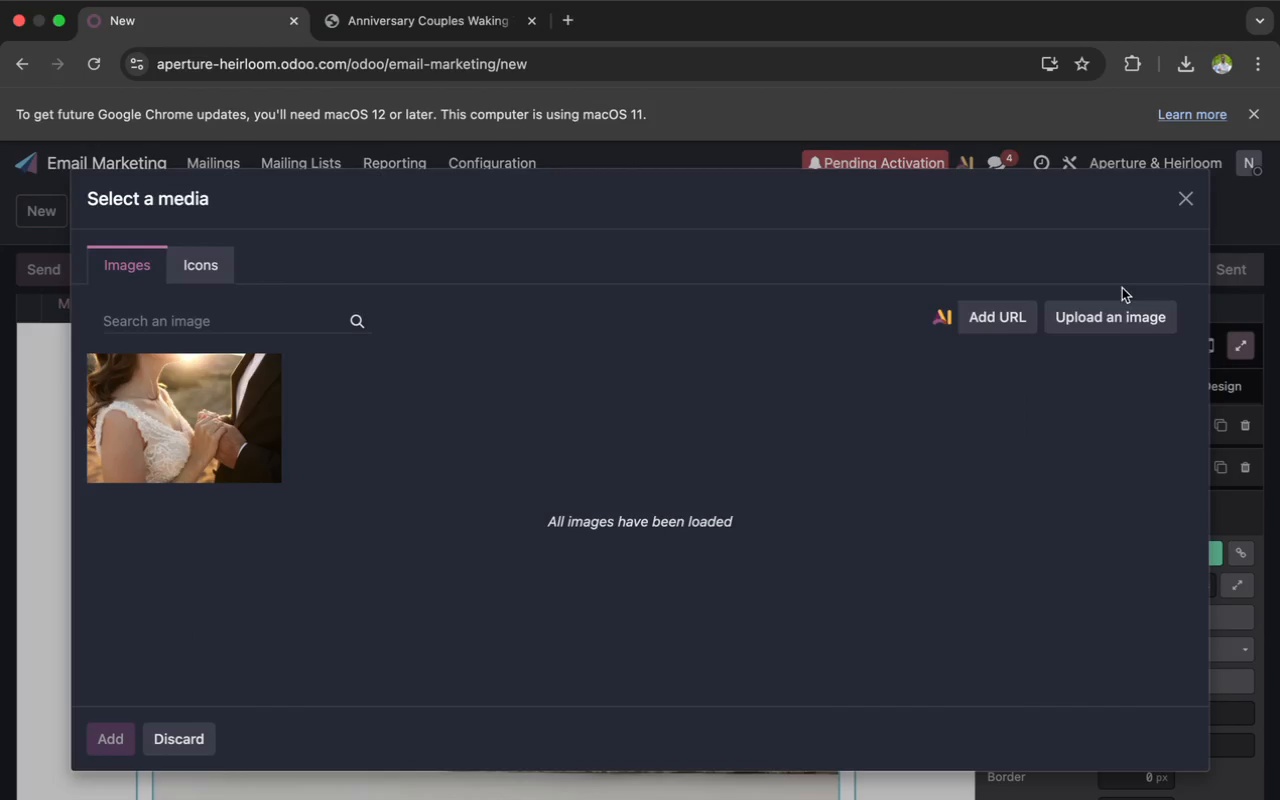 
left_click([1108, 308])
 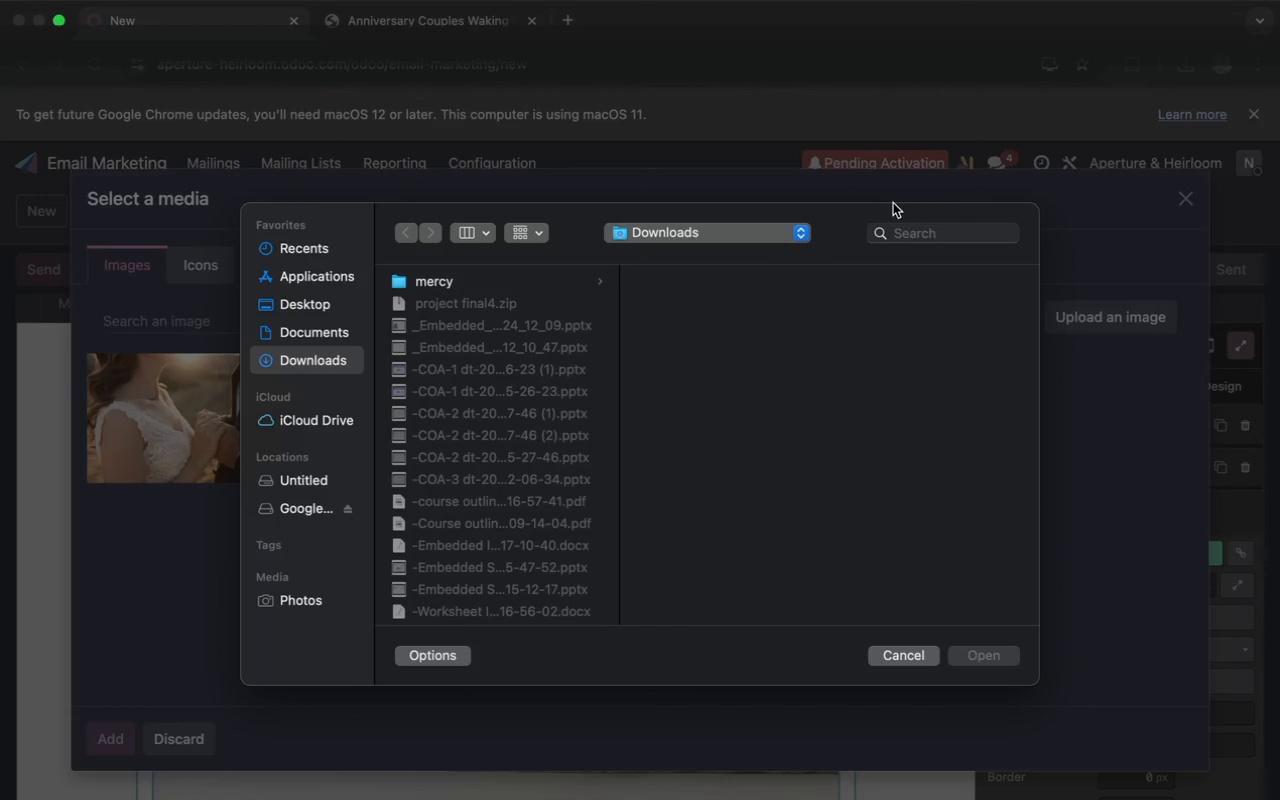 
left_click([914, 233])
 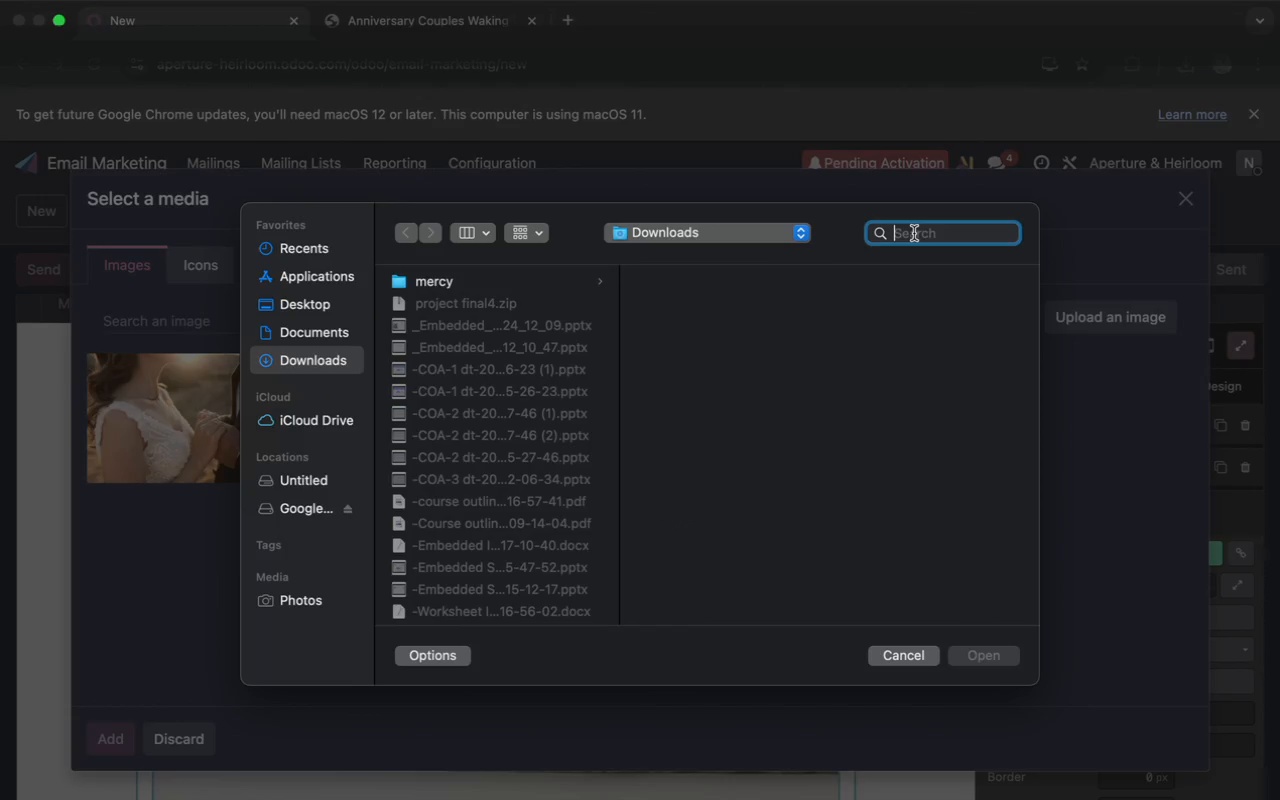 
type(pi)
 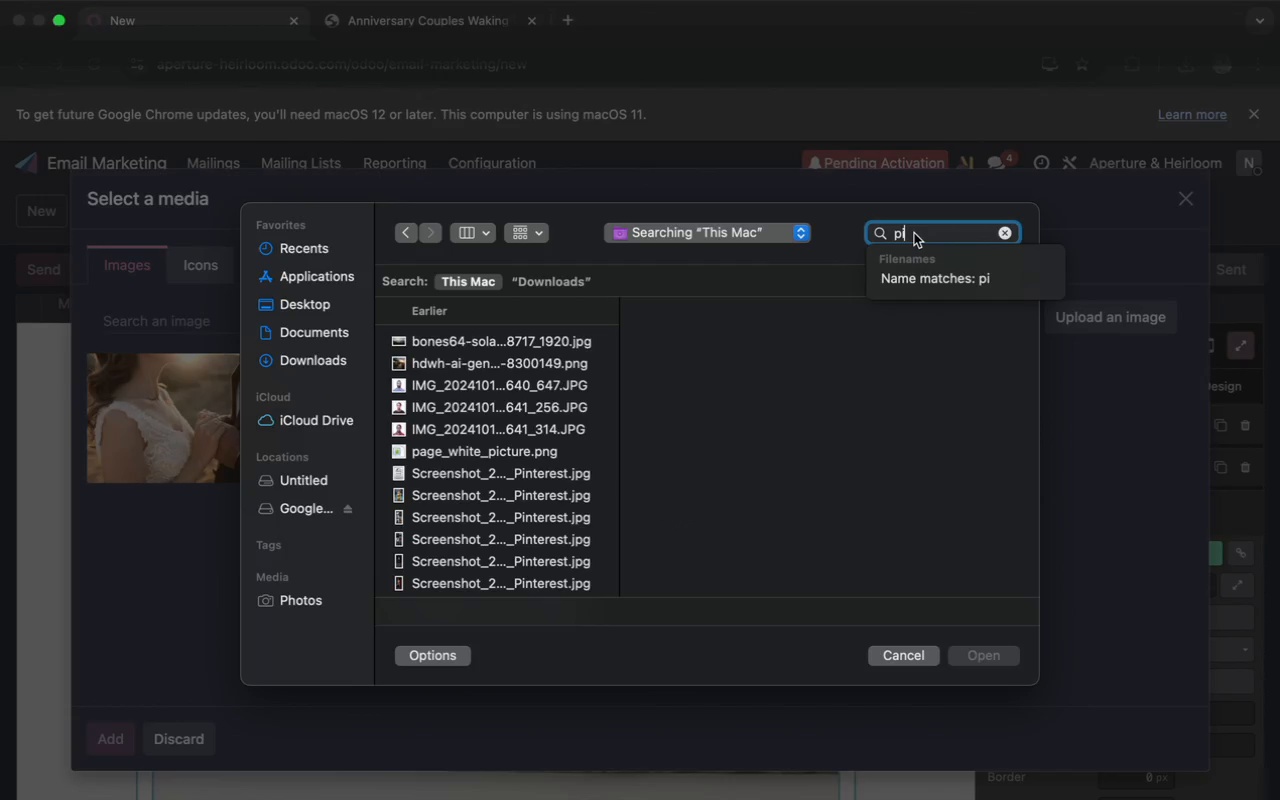 
type(xle)
 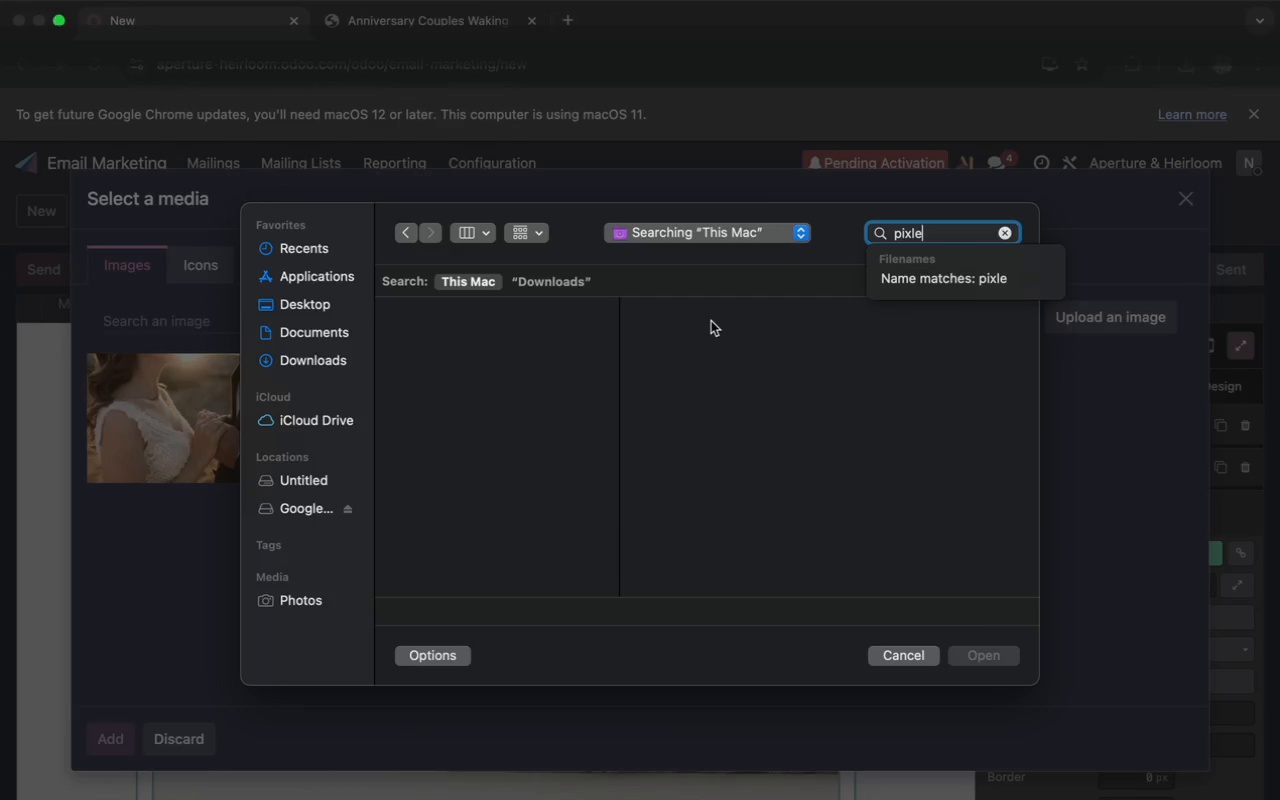 
key(Backspace)
key(Backspace)
key(Backspace)
key(Backspace)
type(xle)
 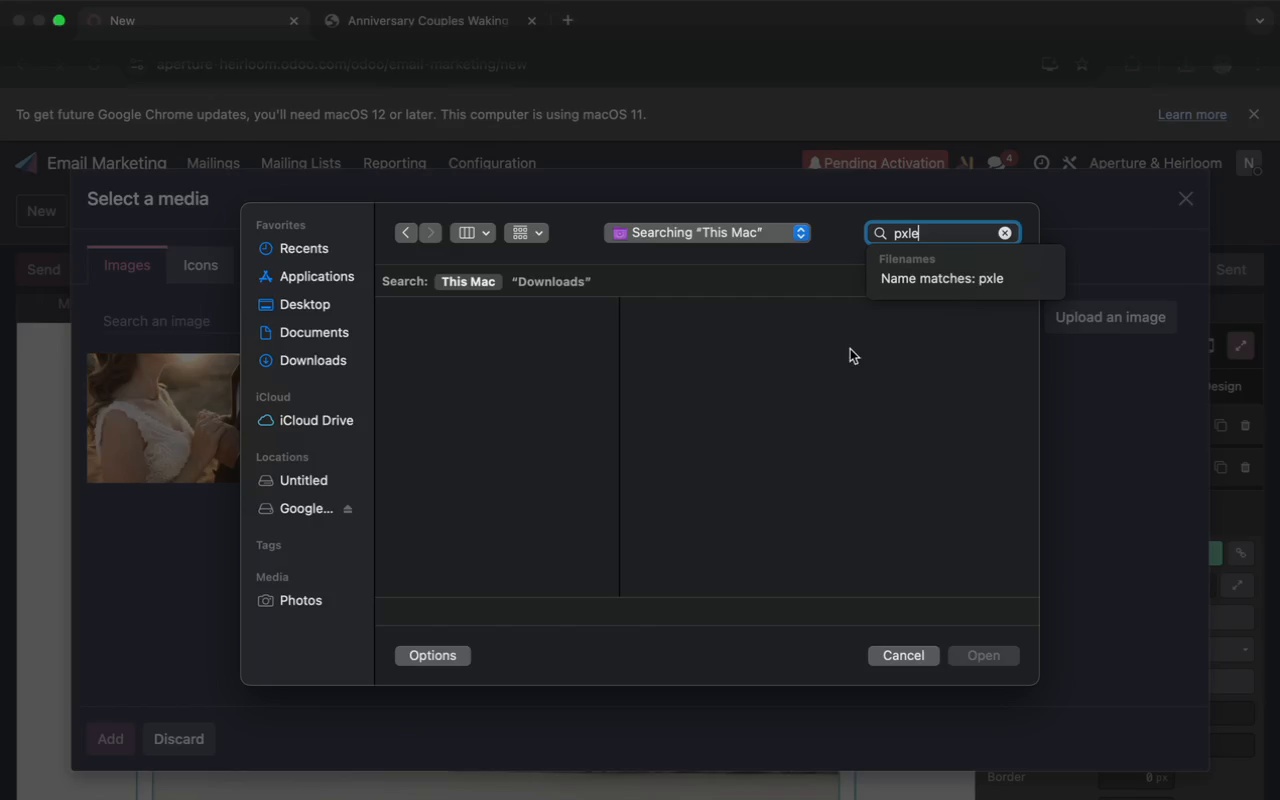 
left_click([901, 655])
 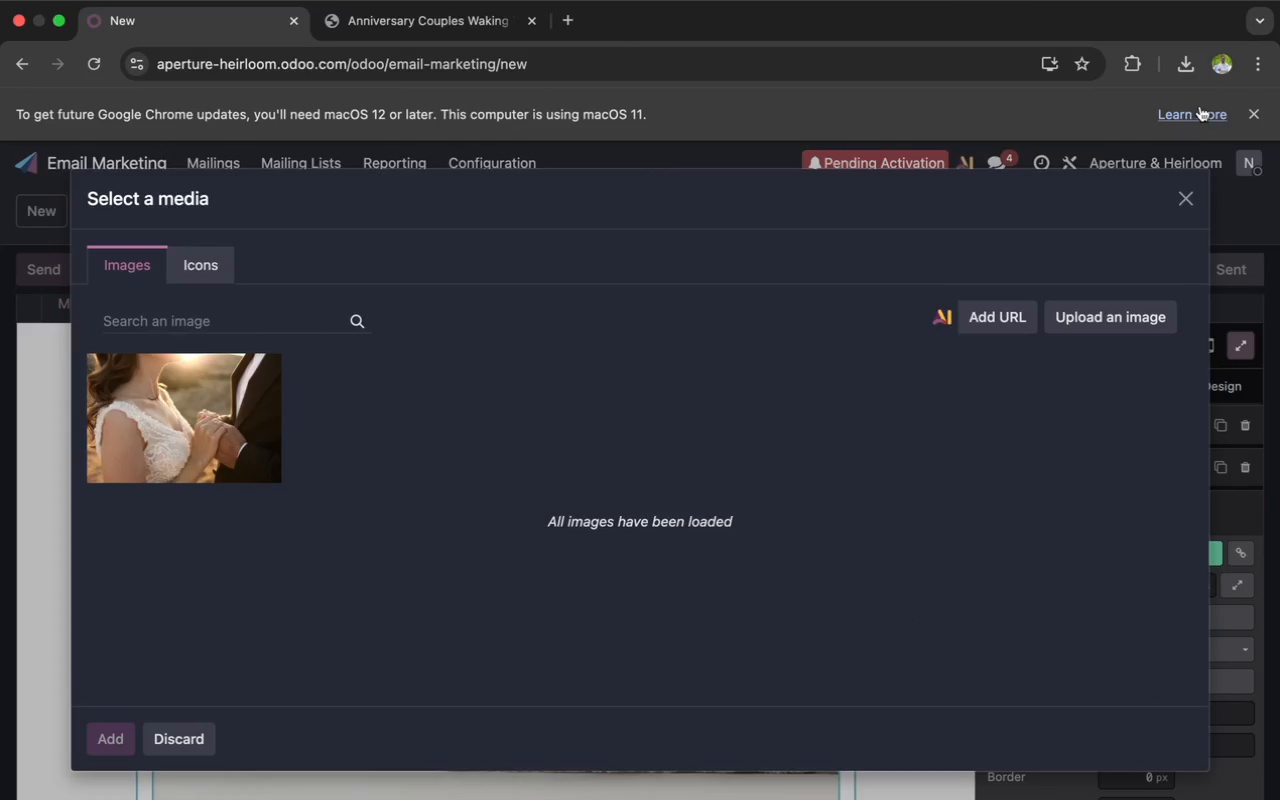 
left_click([1183, 74])
 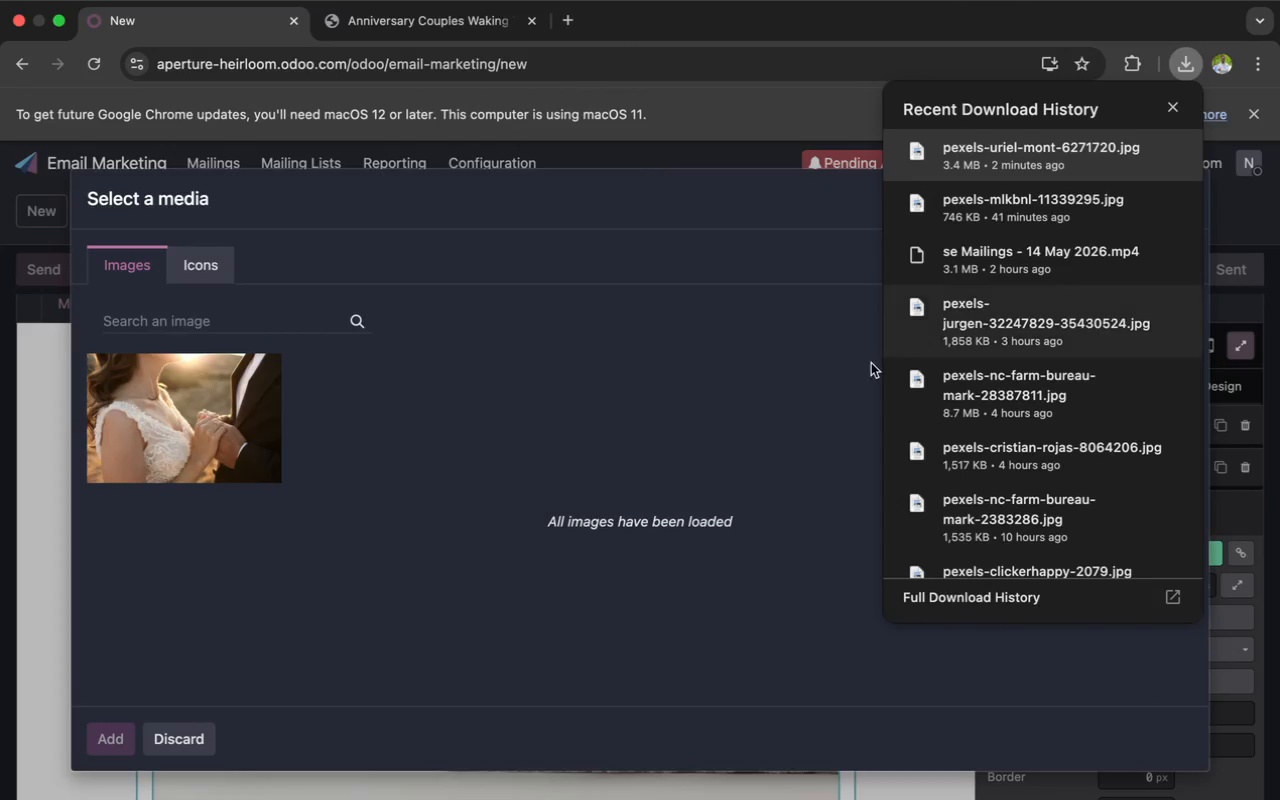 
left_click([822, 361])
 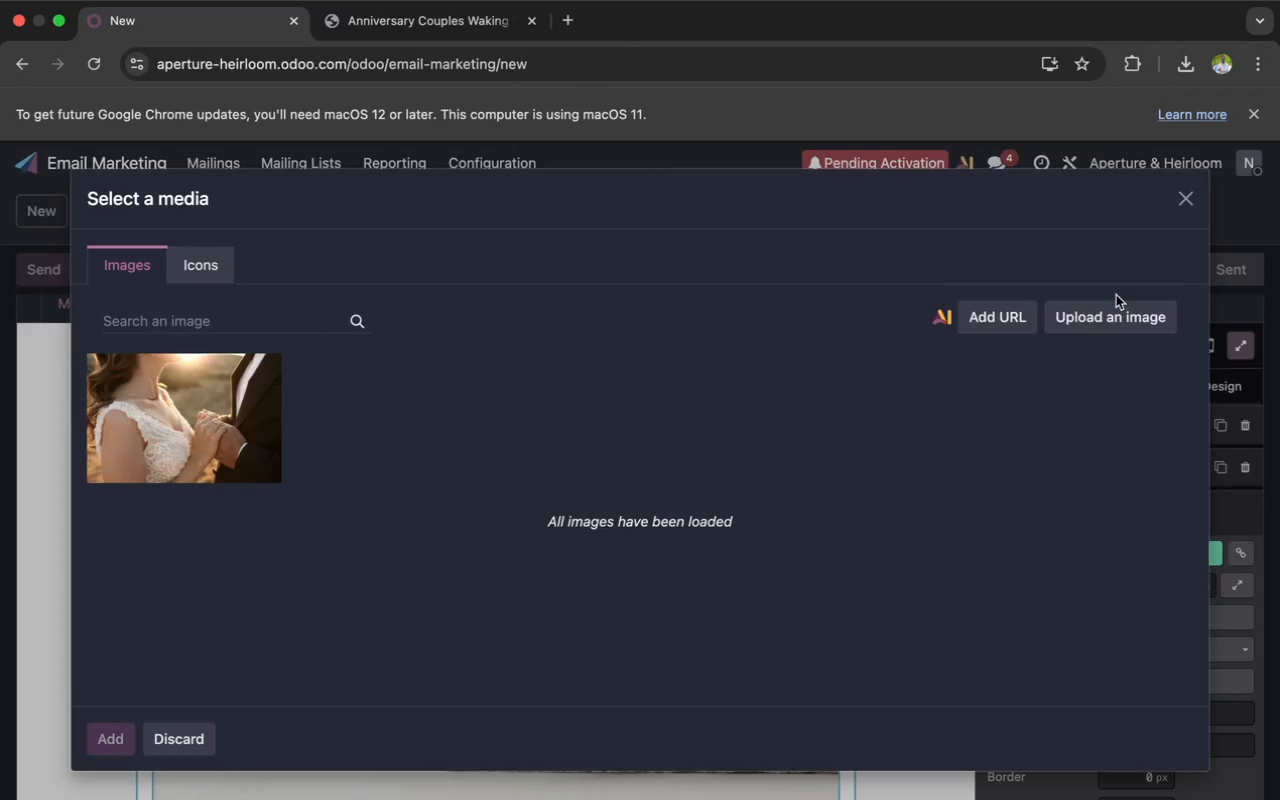 
left_click([1109, 306])
 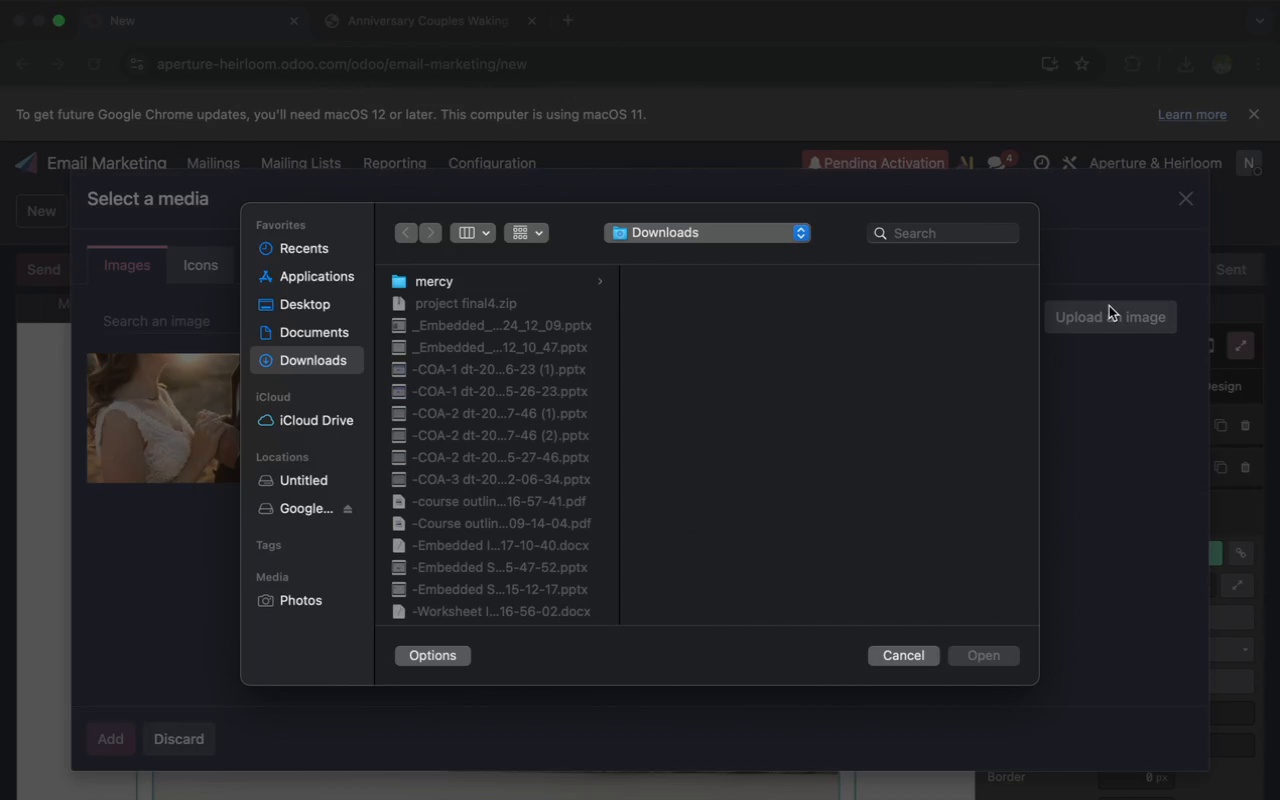 
key(P)
 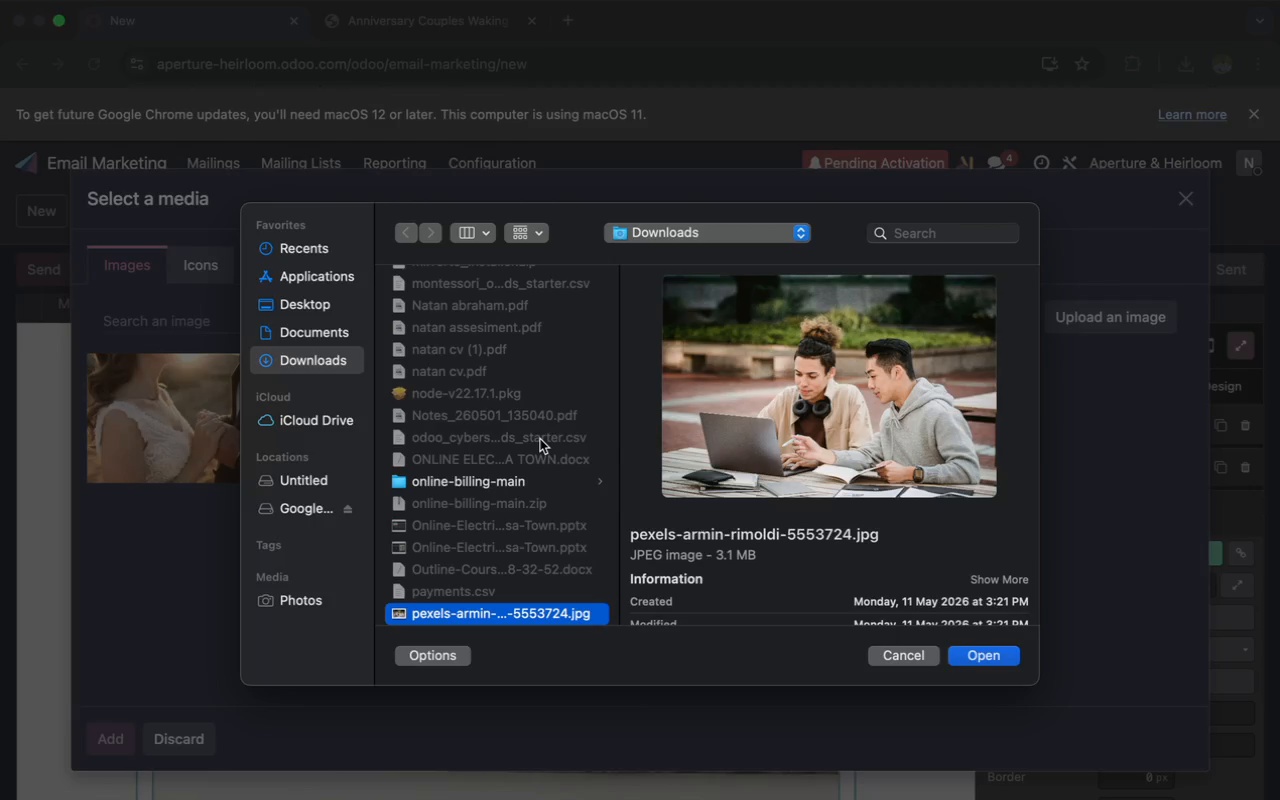 
scroll: coordinate [540, 439], scroll_direction: down, amount: 3.0
 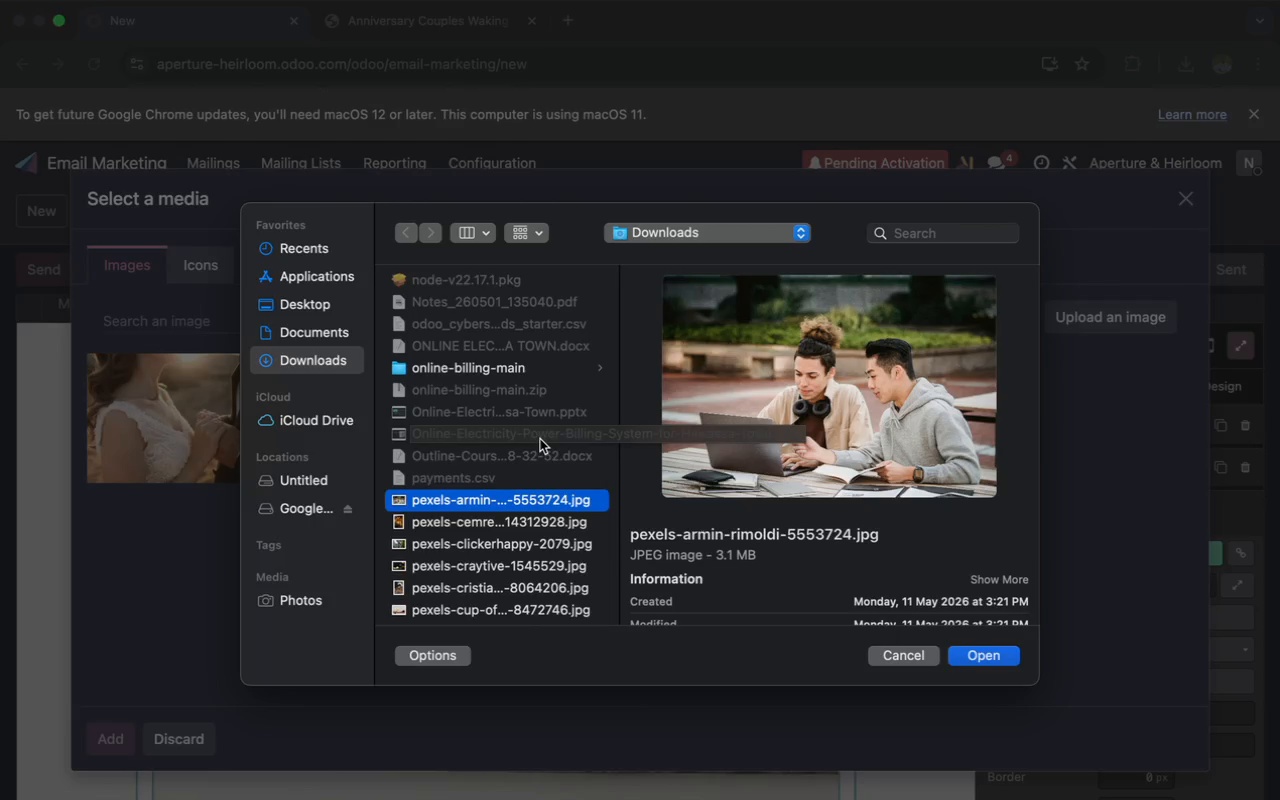 
wait(6.35)
 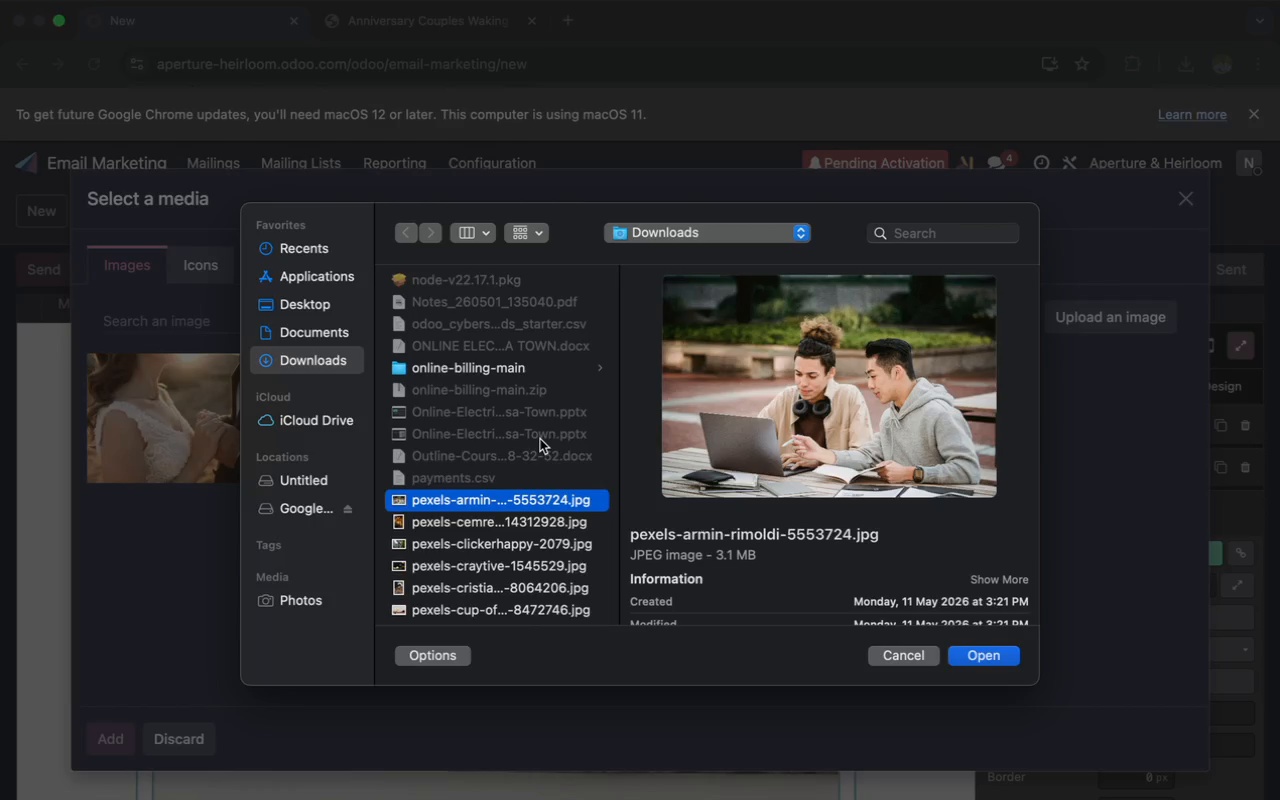 
scroll: coordinate [540, 439], scroll_direction: down, amount: 3.0
 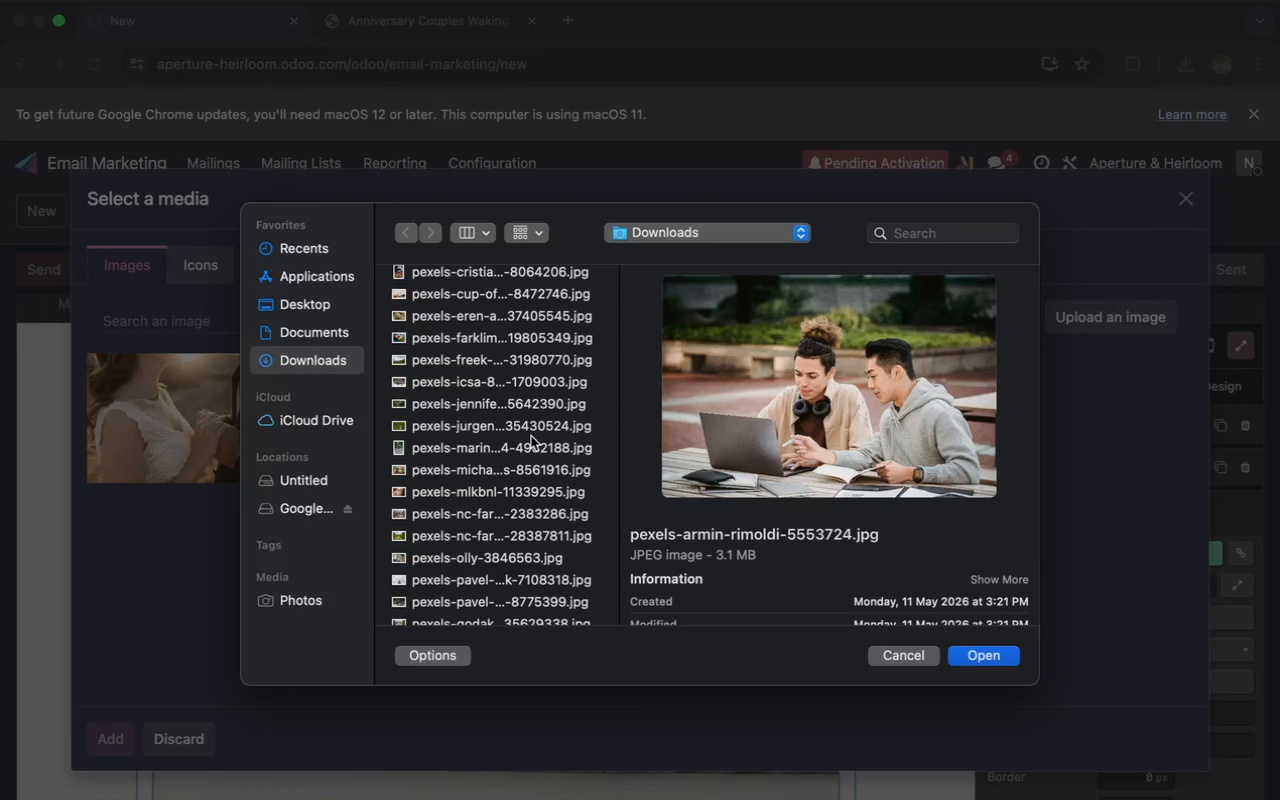 
wait(13.16)
 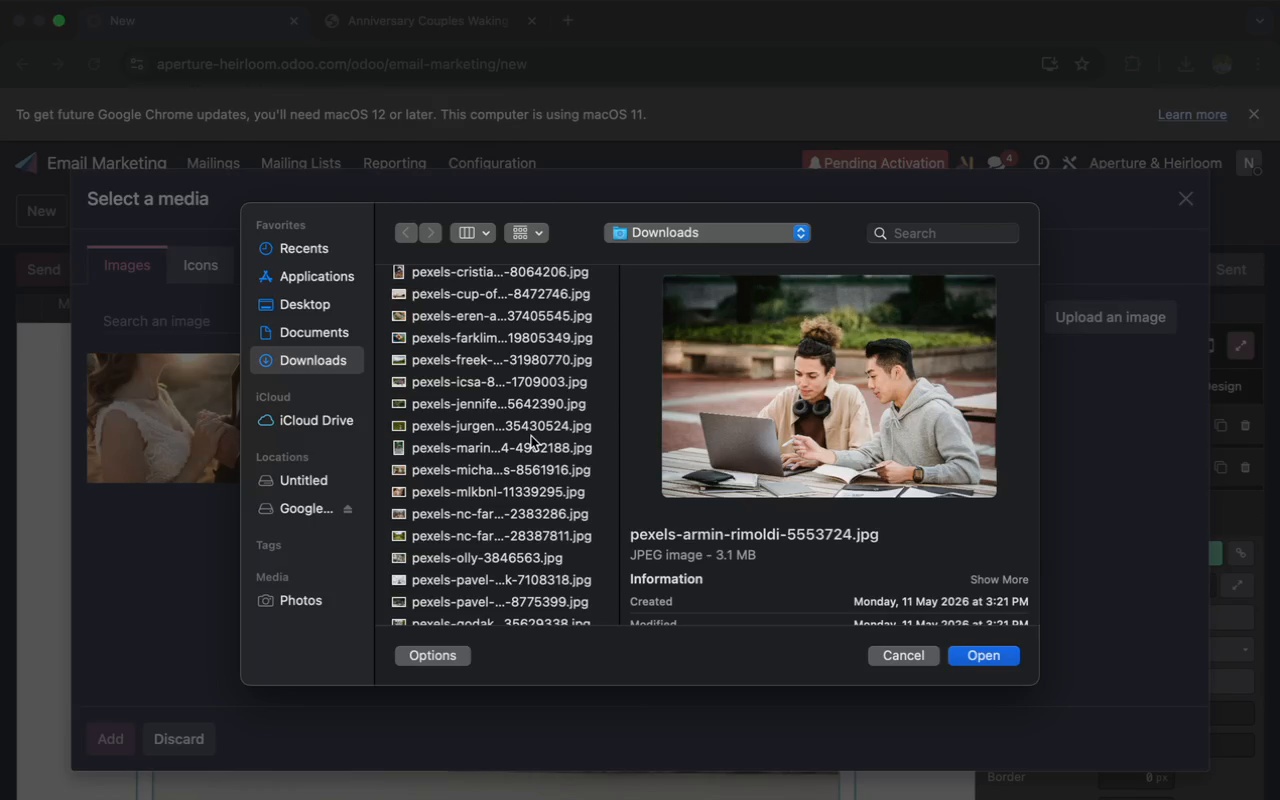 
scroll: coordinate [488, 446], scroll_direction: down, amount: 3.0
 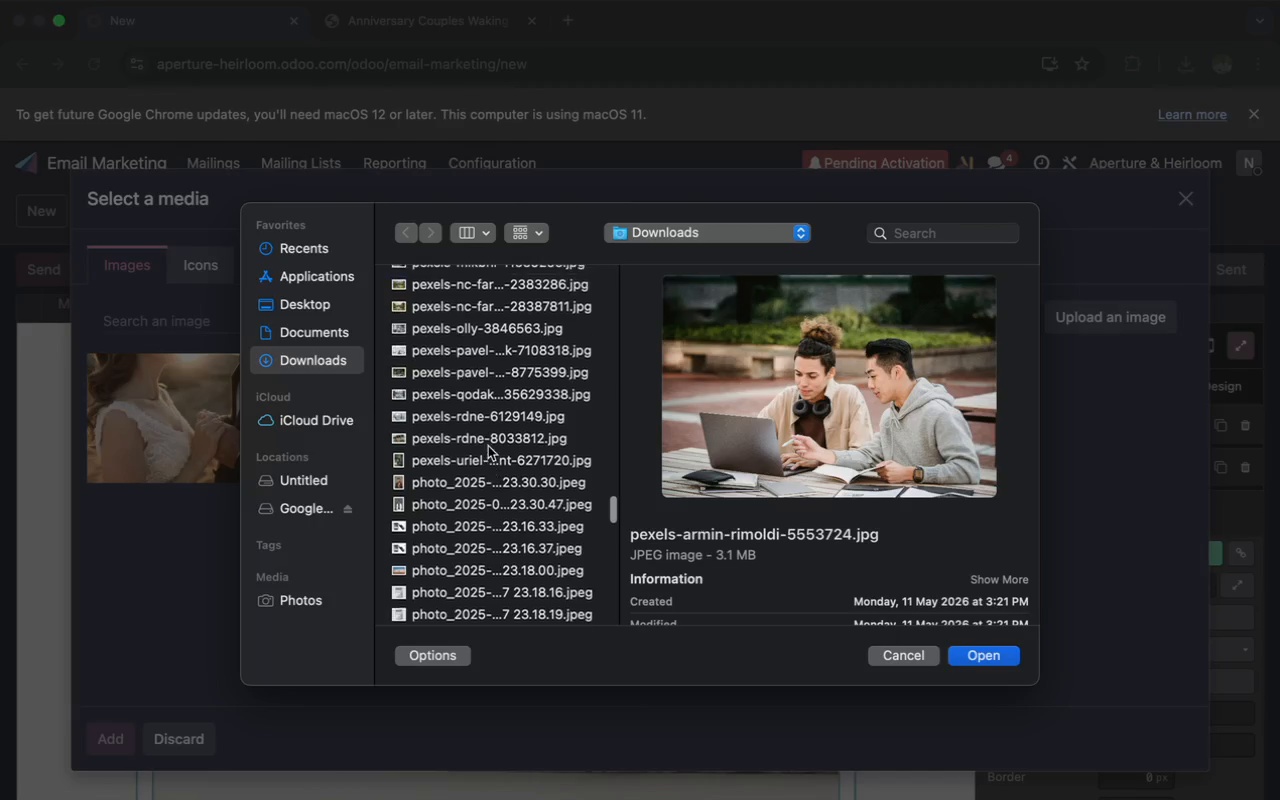 
scroll: coordinate [488, 446], scroll_direction: up, amount: 3.0
 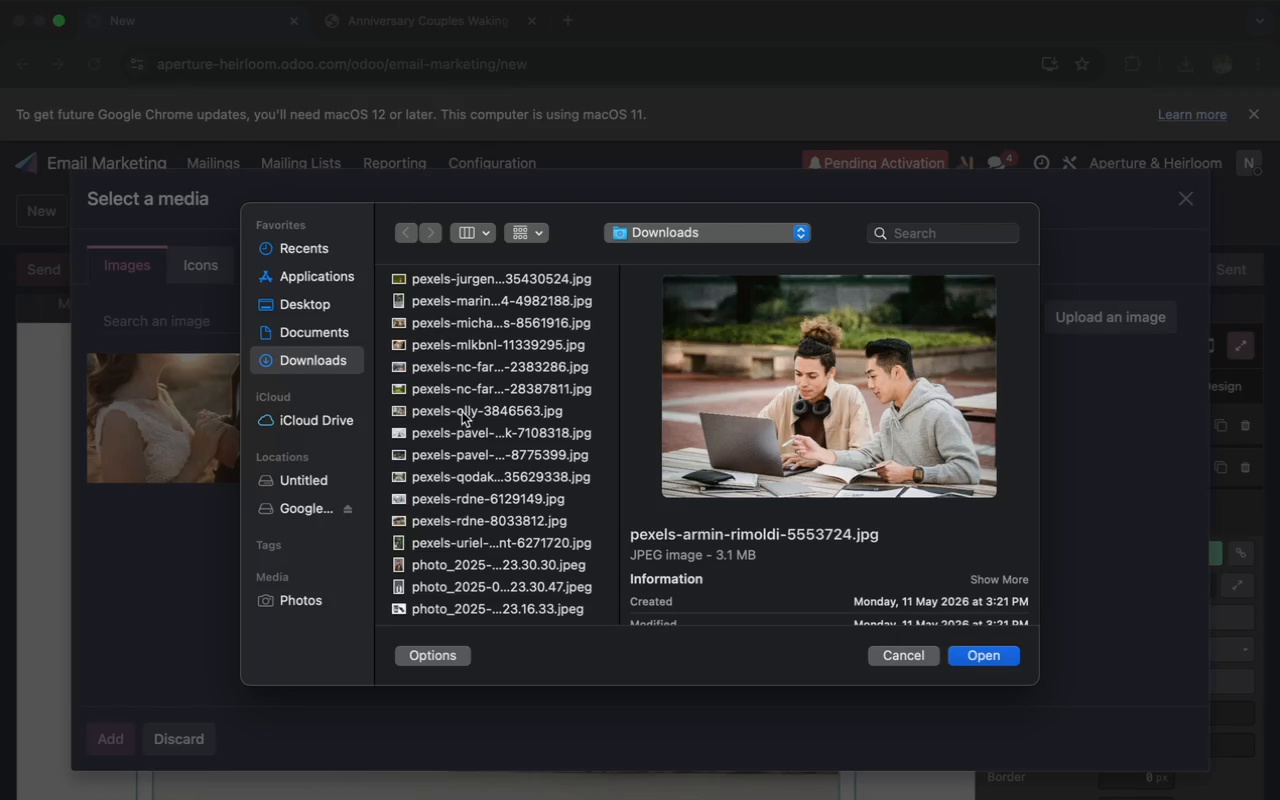 
left_click([456, 392])
 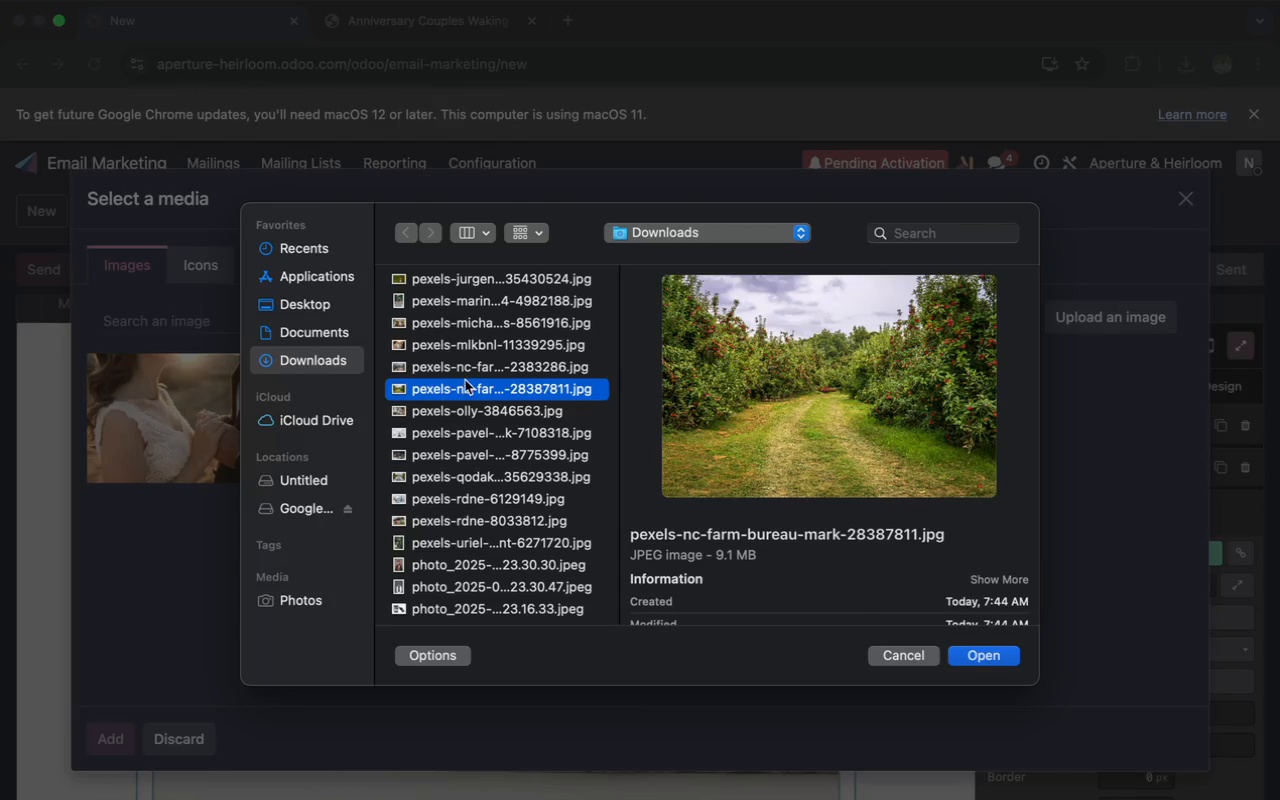 
left_click([470, 373])
 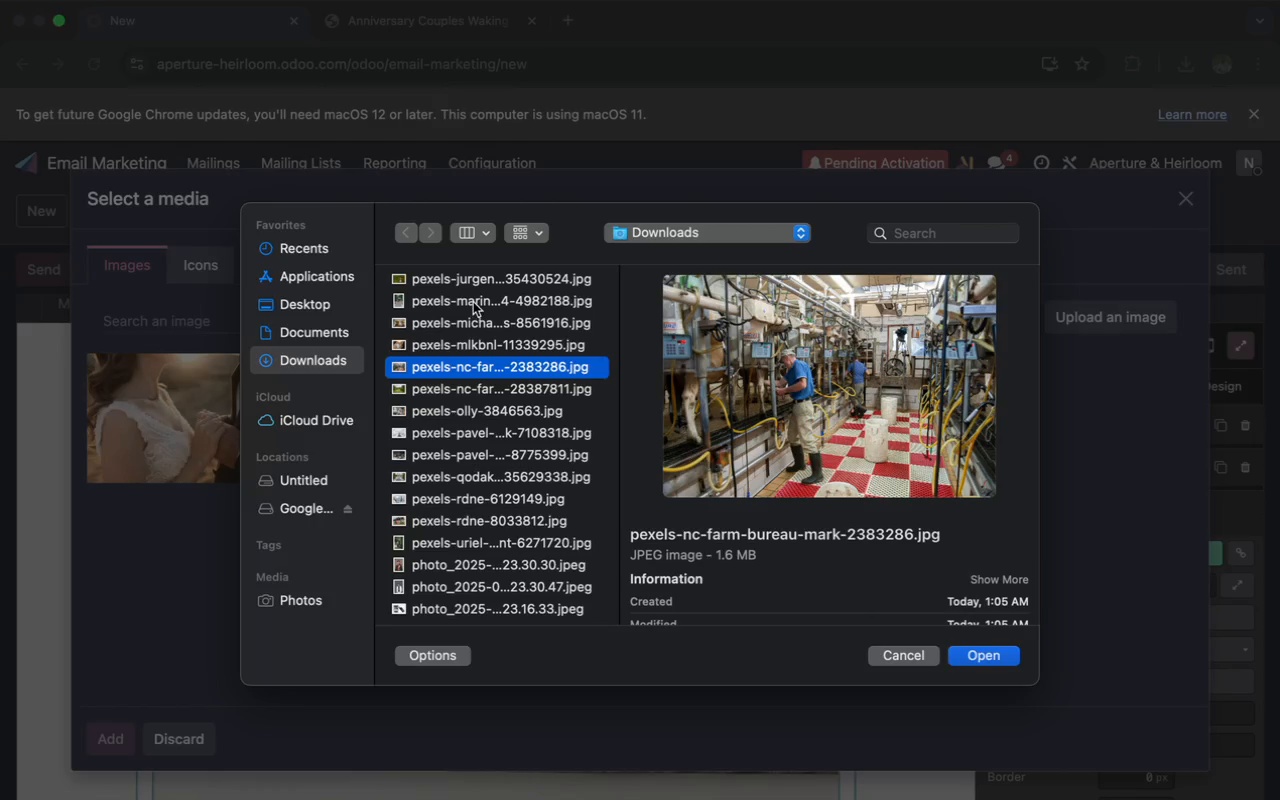 
left_click([472, 302])
 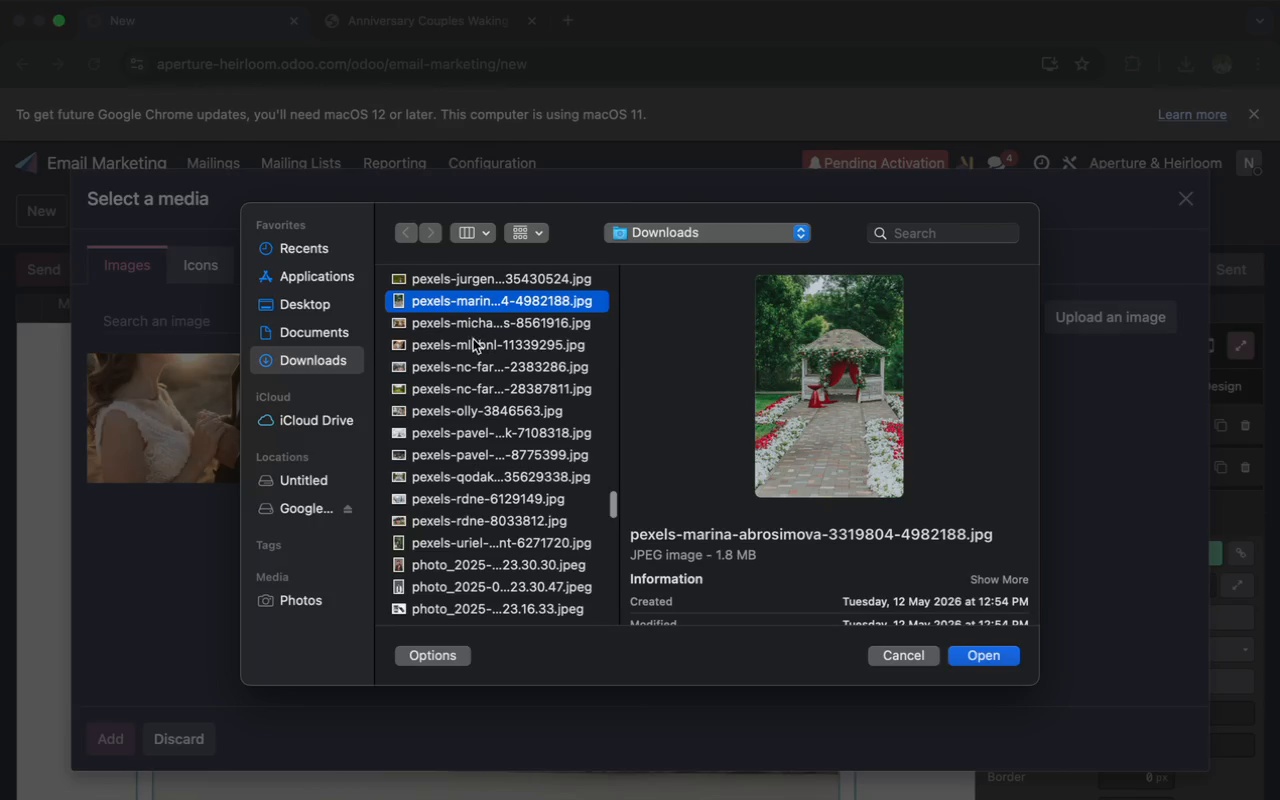 
scroll: coordinate [473, 339], scroll_direction: up, amount: 4.0
 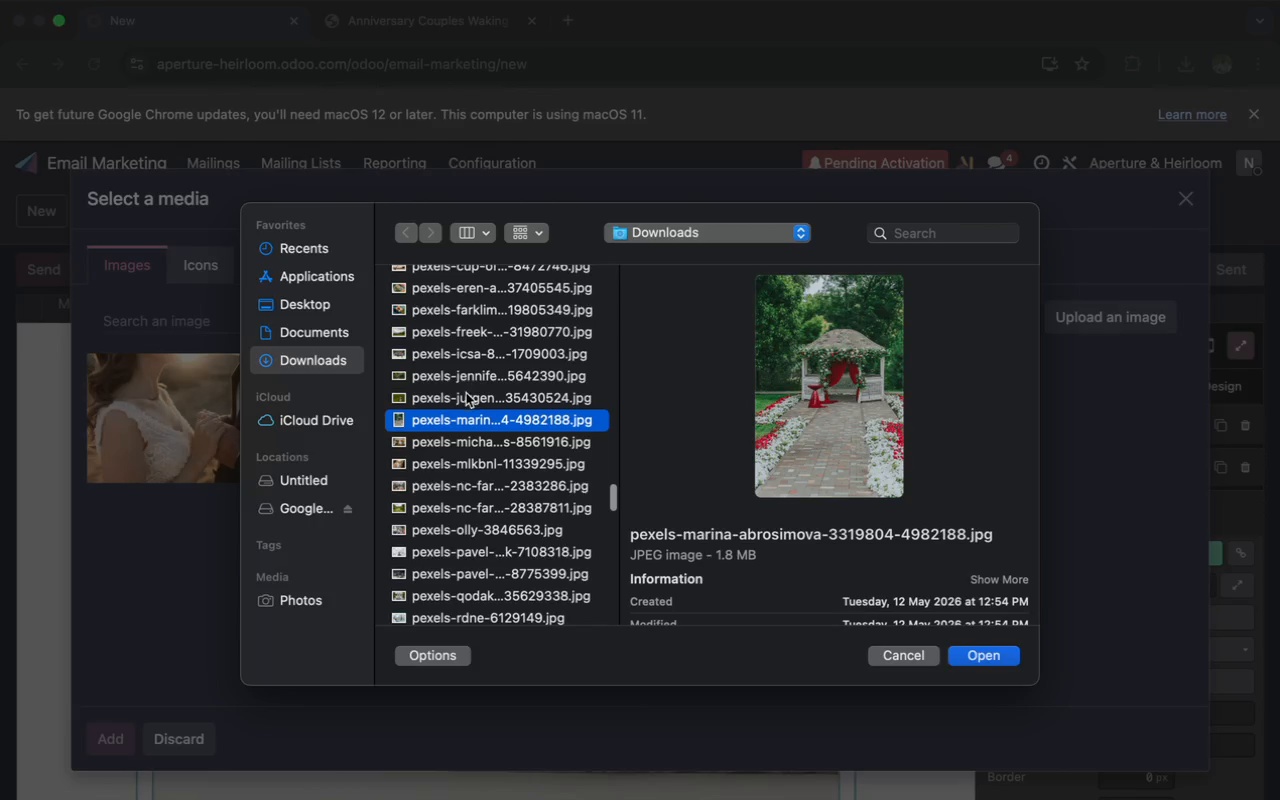 
left_click([466, 397])
 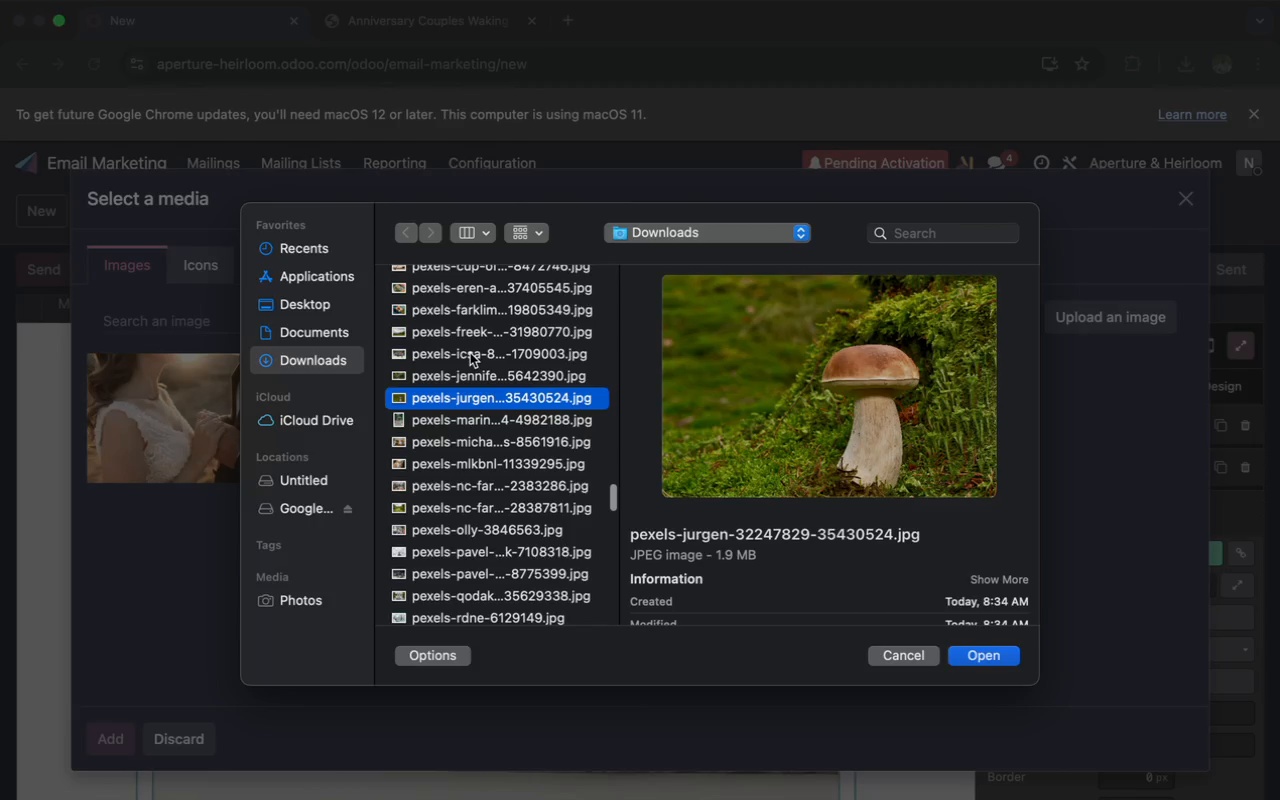 
left_click([470, 353])
 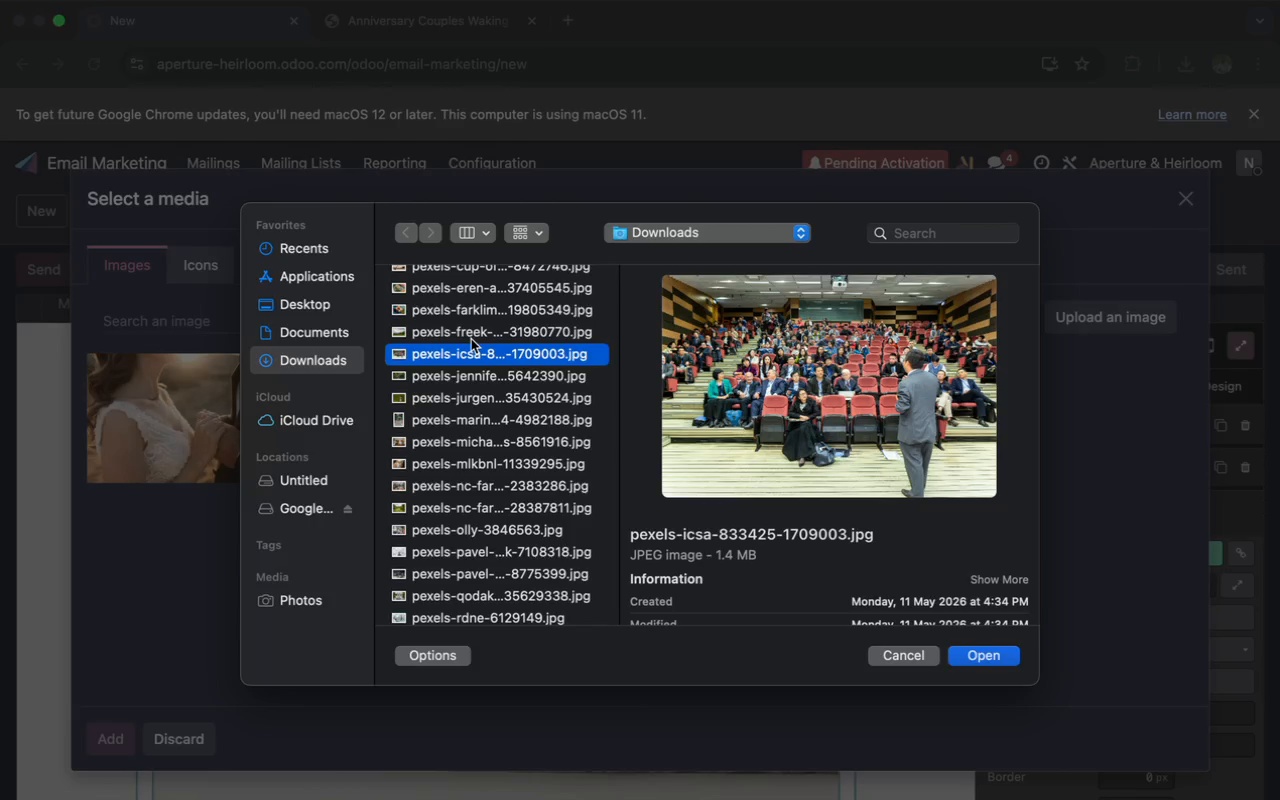 
scroll: coordinate [471, 339], scroll_direction: up, amount: 5.0
 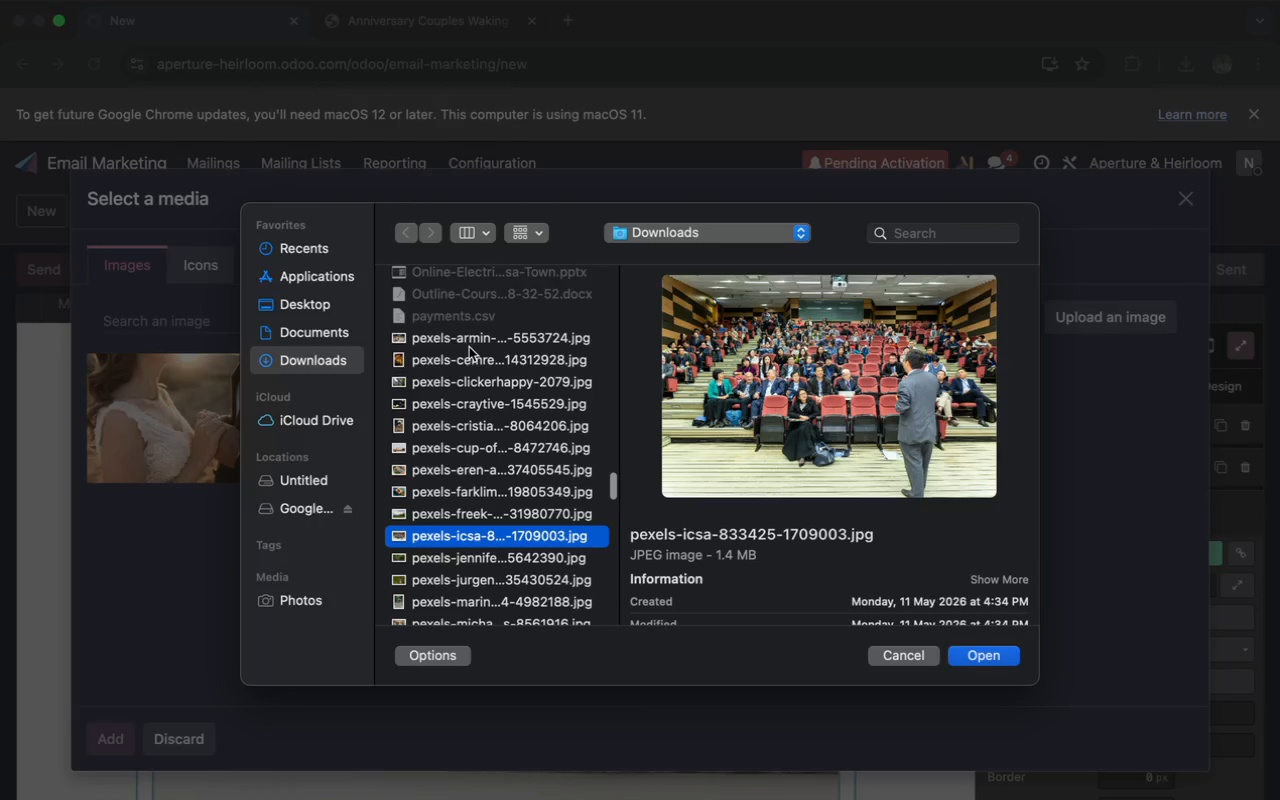 
left_click([469, 336])
 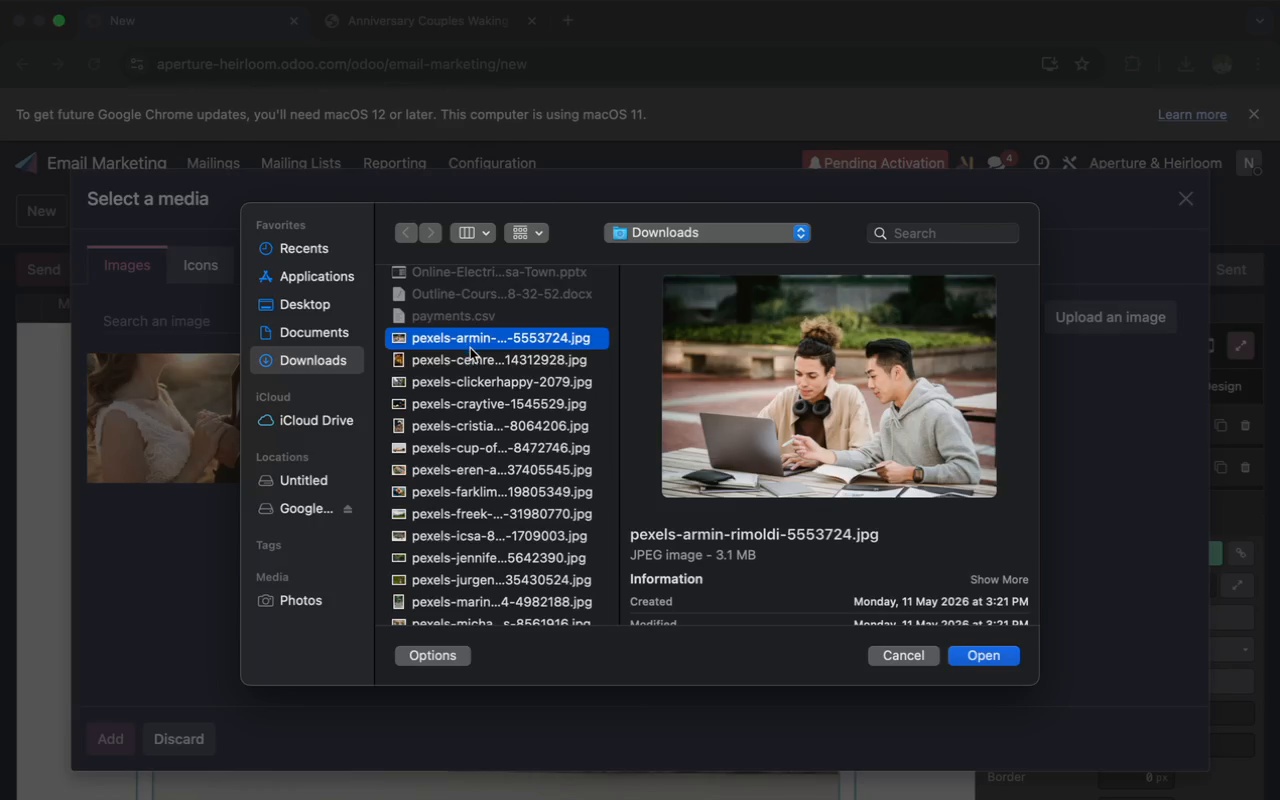 
left_click([470, 355])
 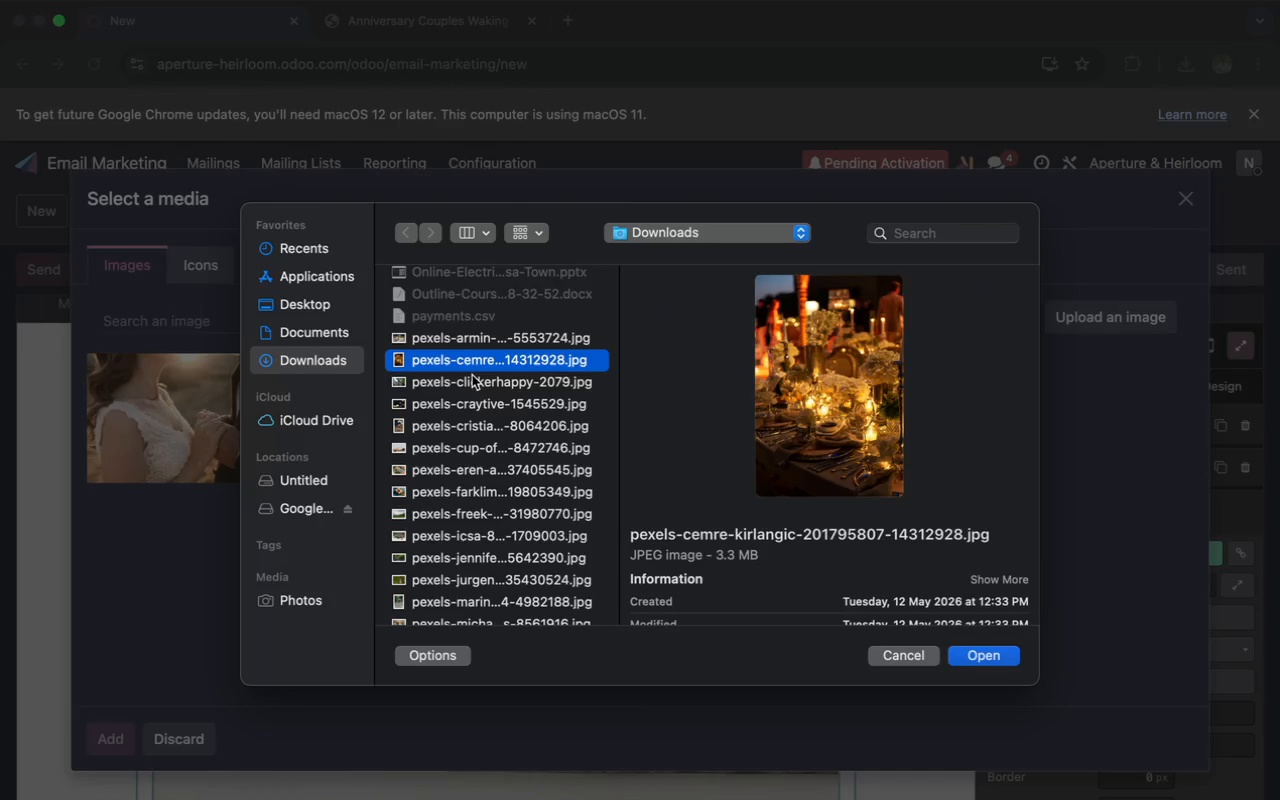 
left_click([472, 381])
 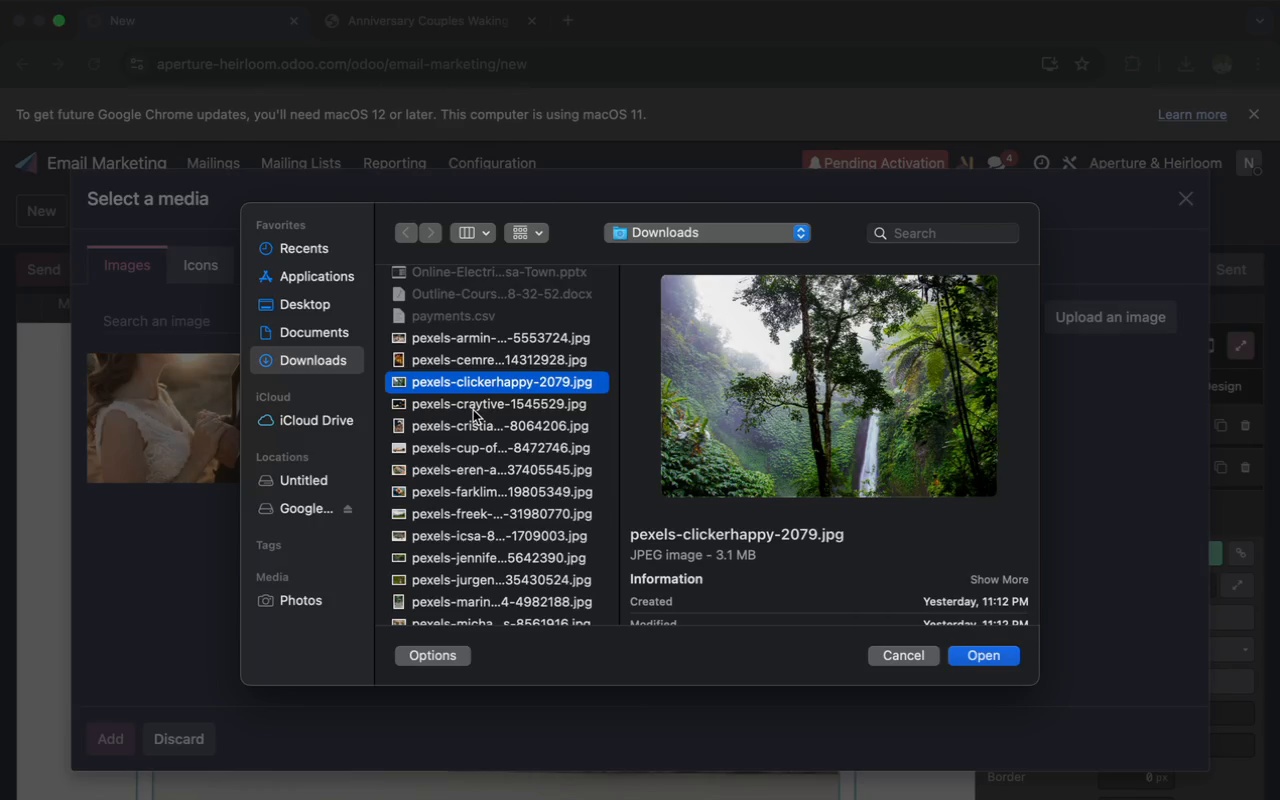 
left_click([473, 406])
 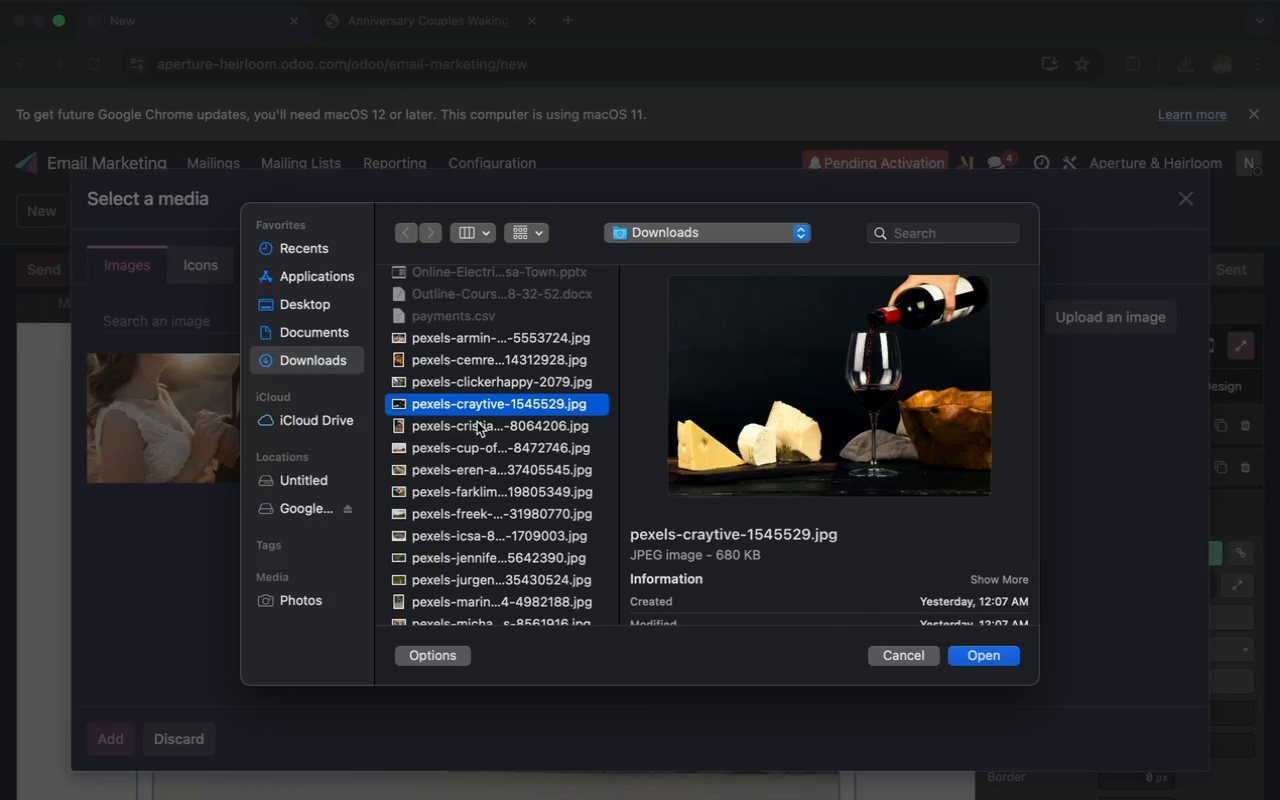 
left_click([477, 427])
 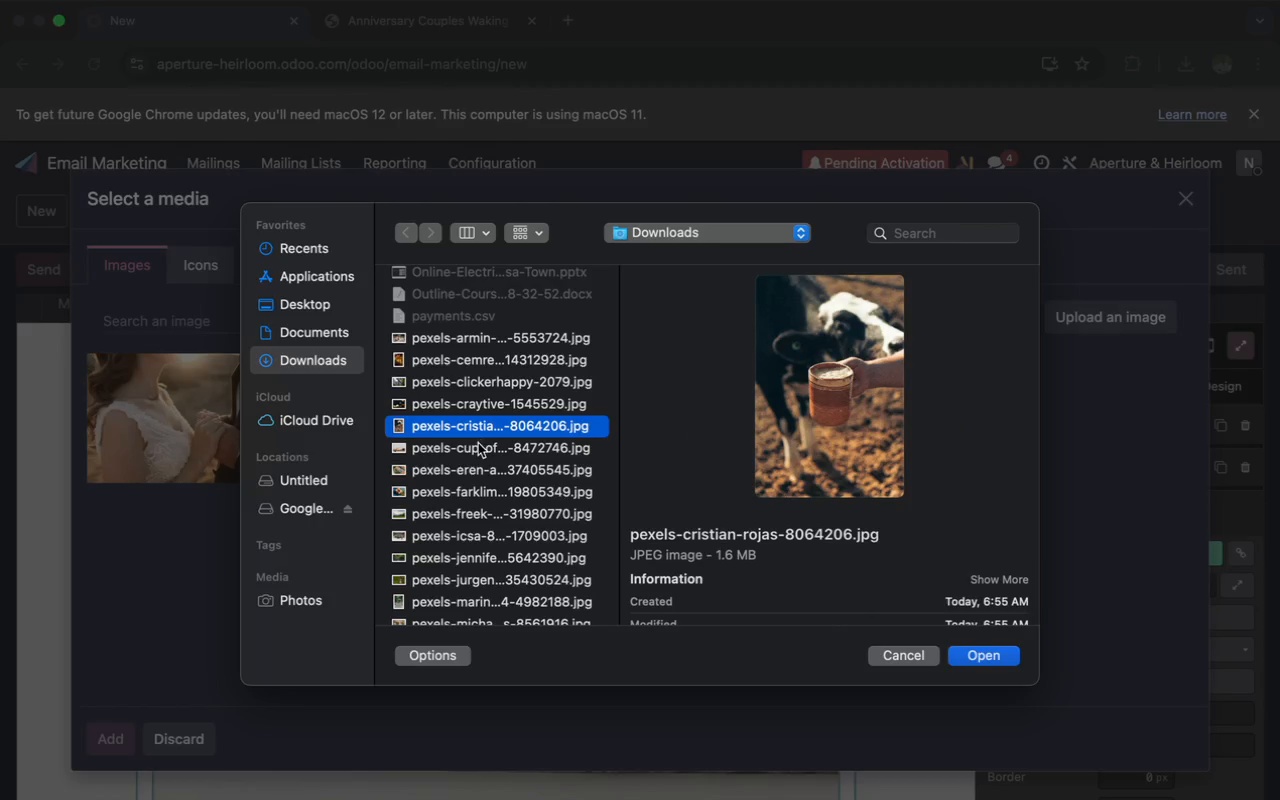 
left_click([478, 446])
 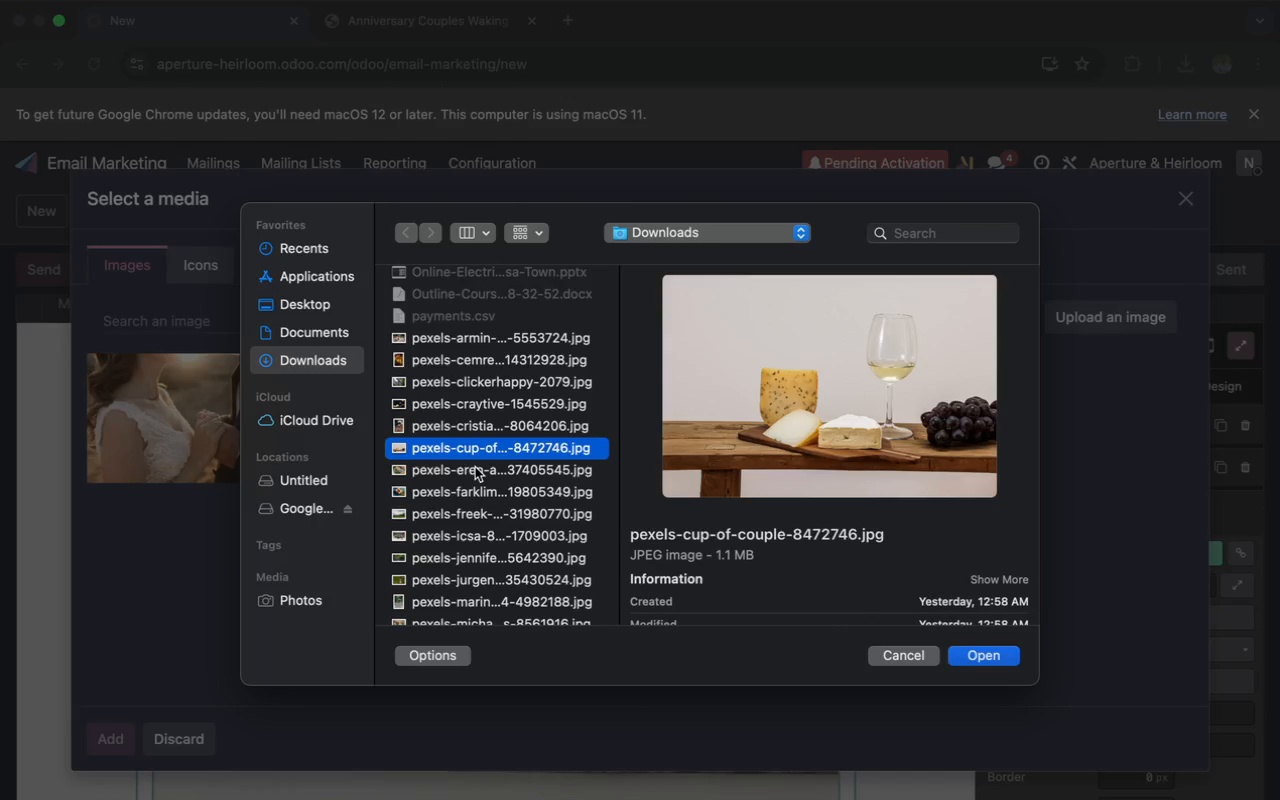 
left_click([475, 472])
 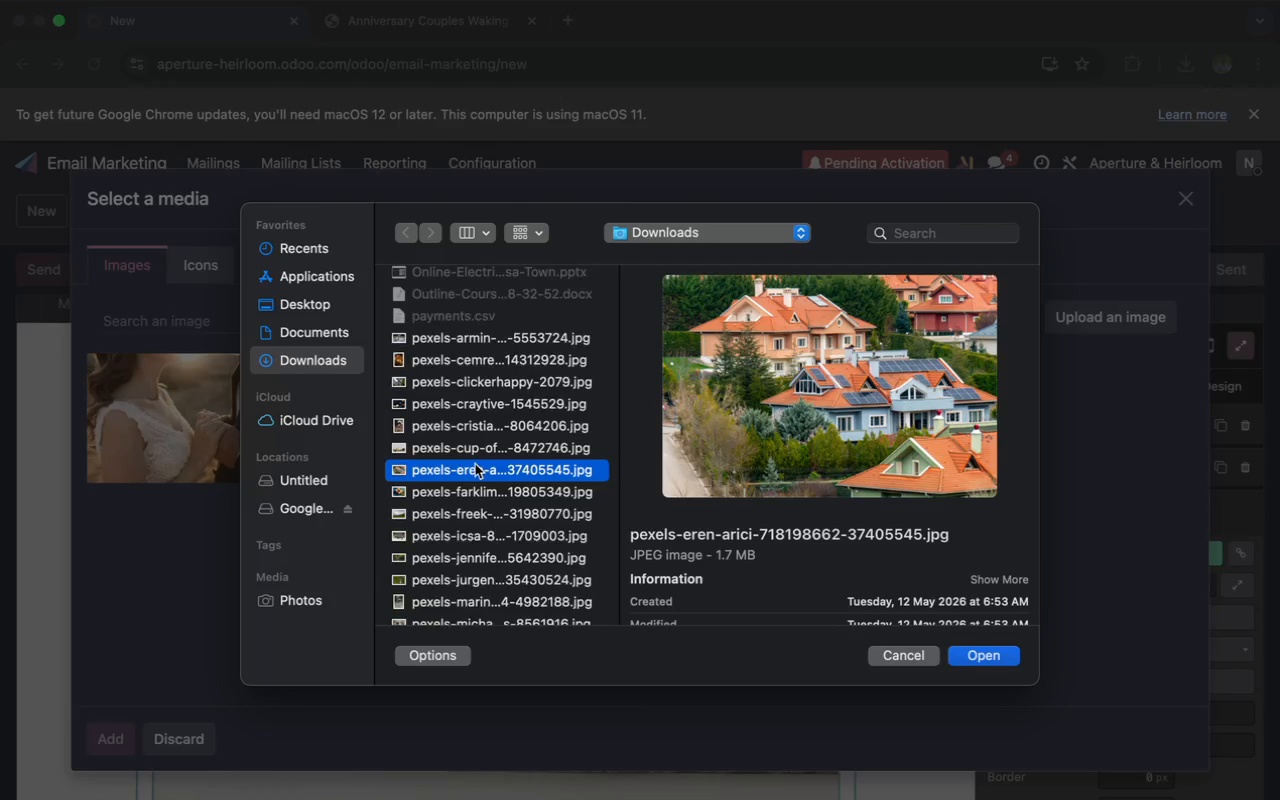 
scroll: coordinate [475, 464], scroll_direction: down, amount: 4.0
 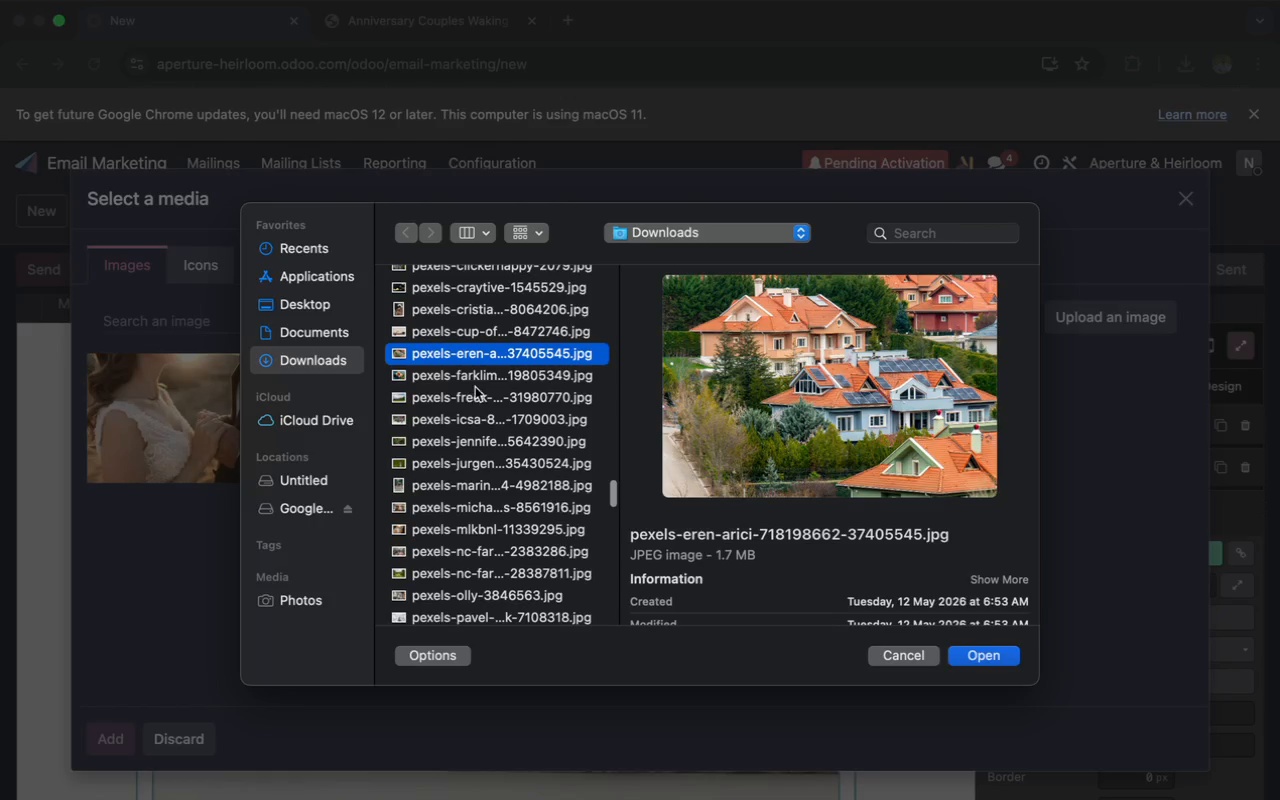 
left_click([475, 373])
 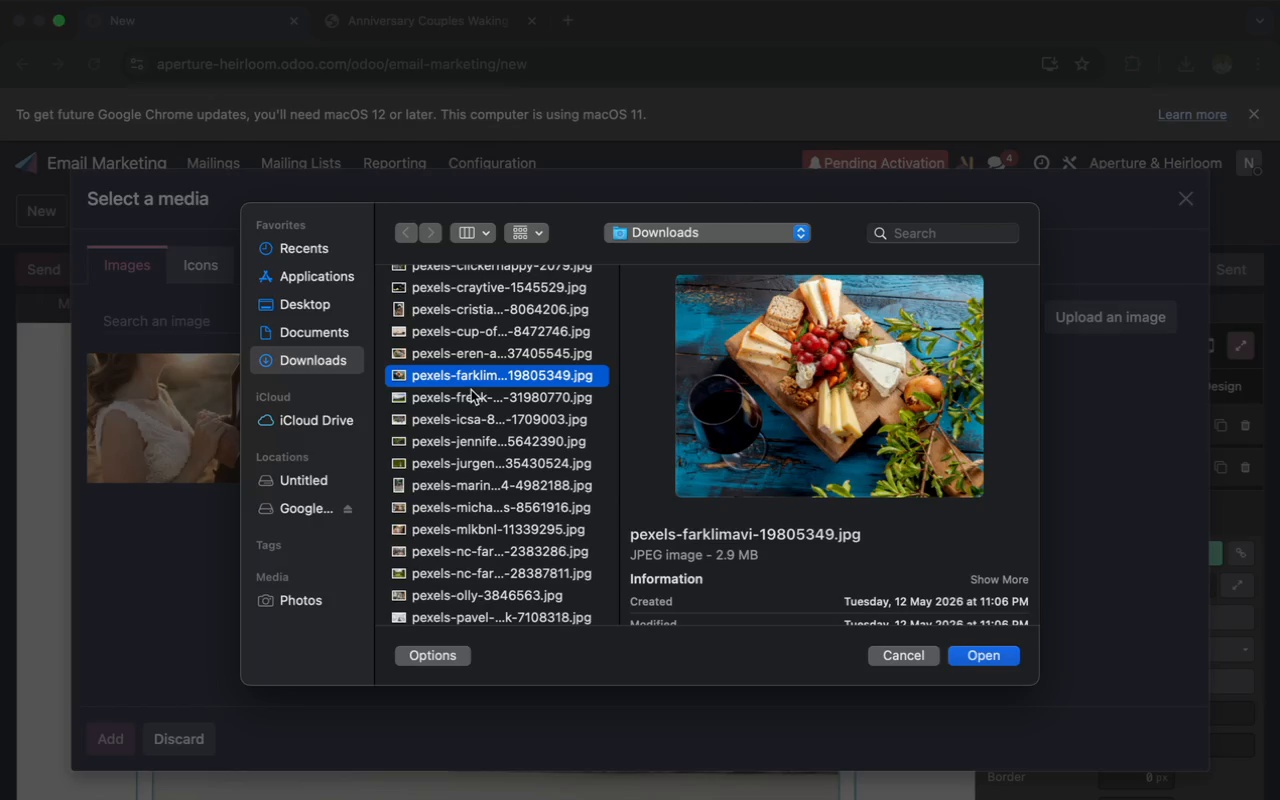 
left_click([471, 395])
 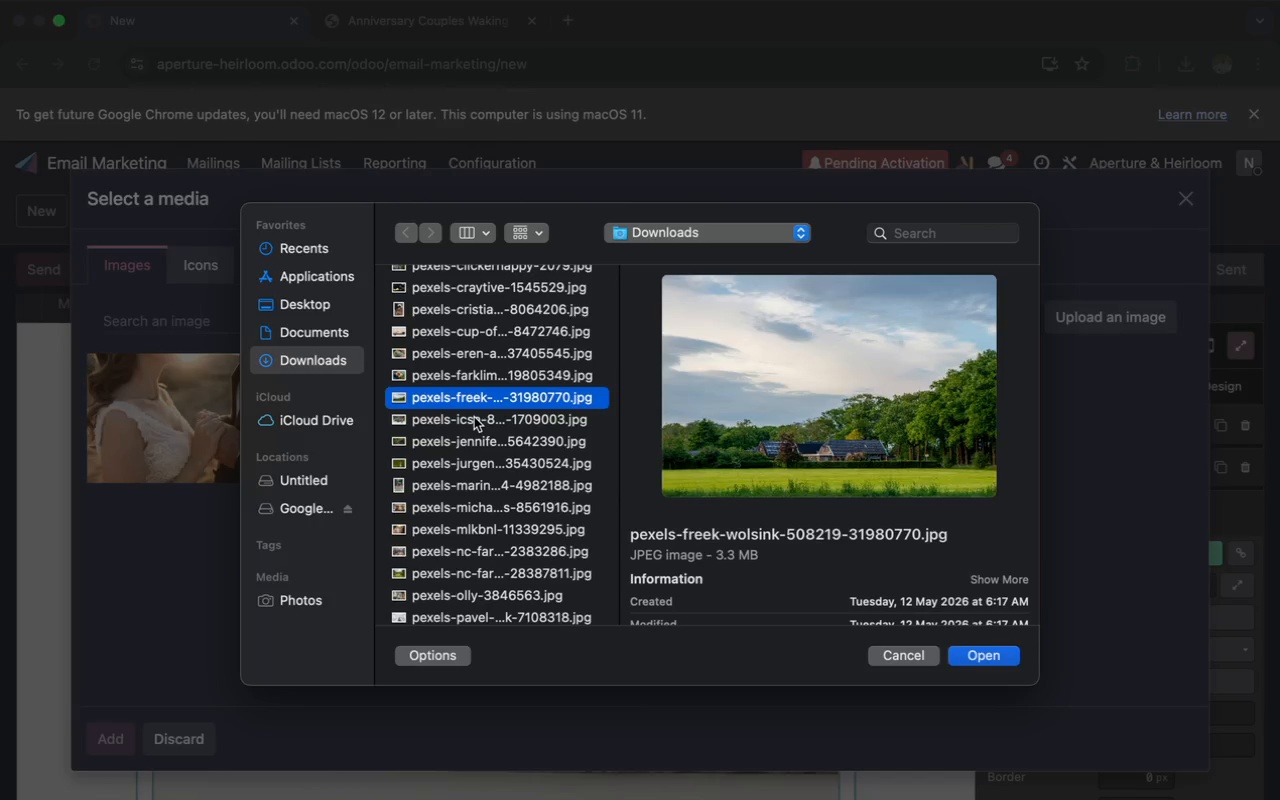 
left_click([474, 423])
 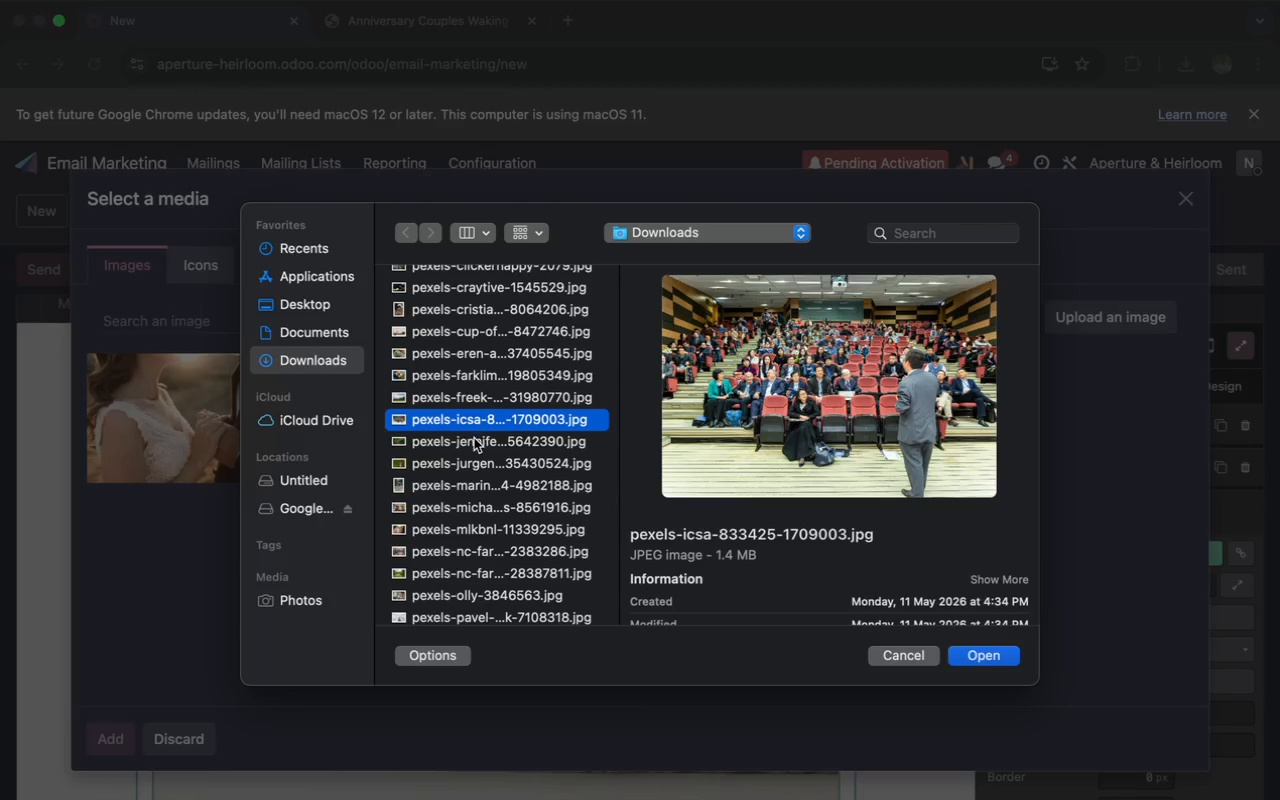 
left_click([473, 442])
 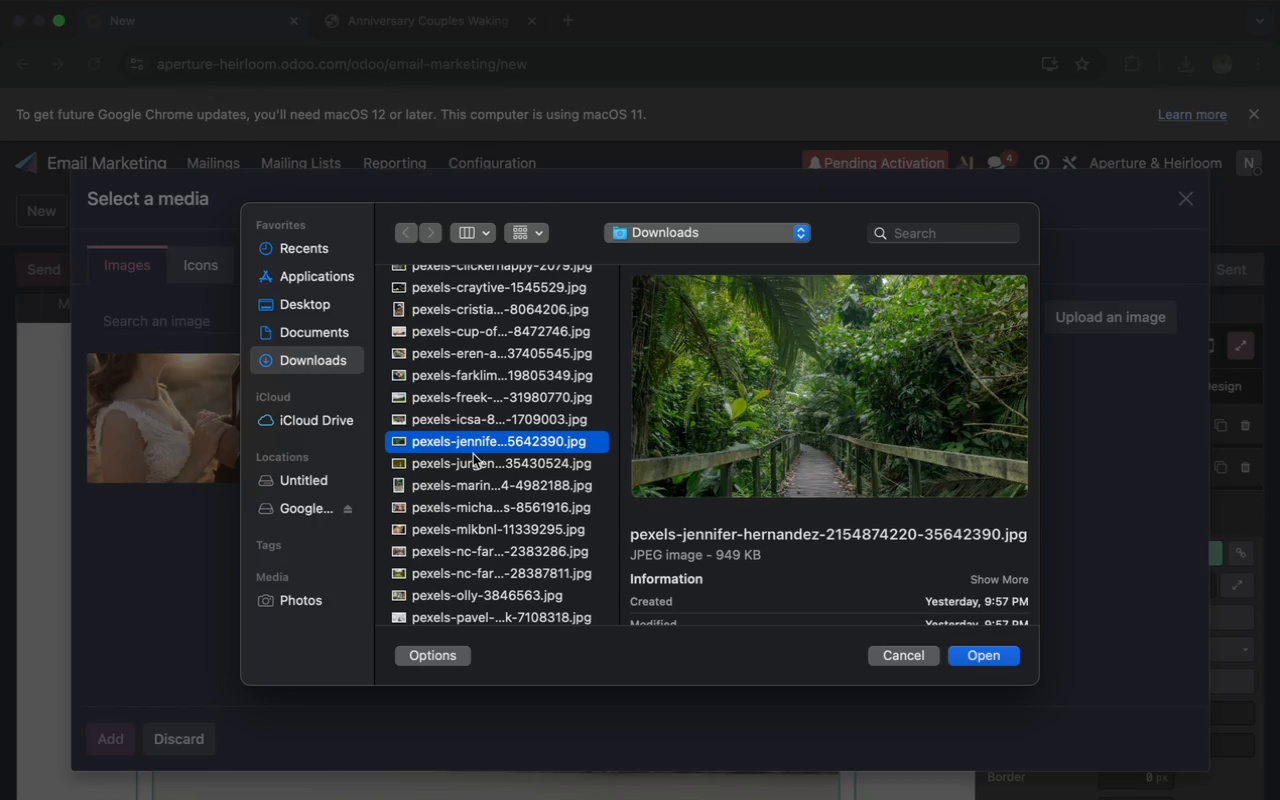 
left_click([473, 461])
 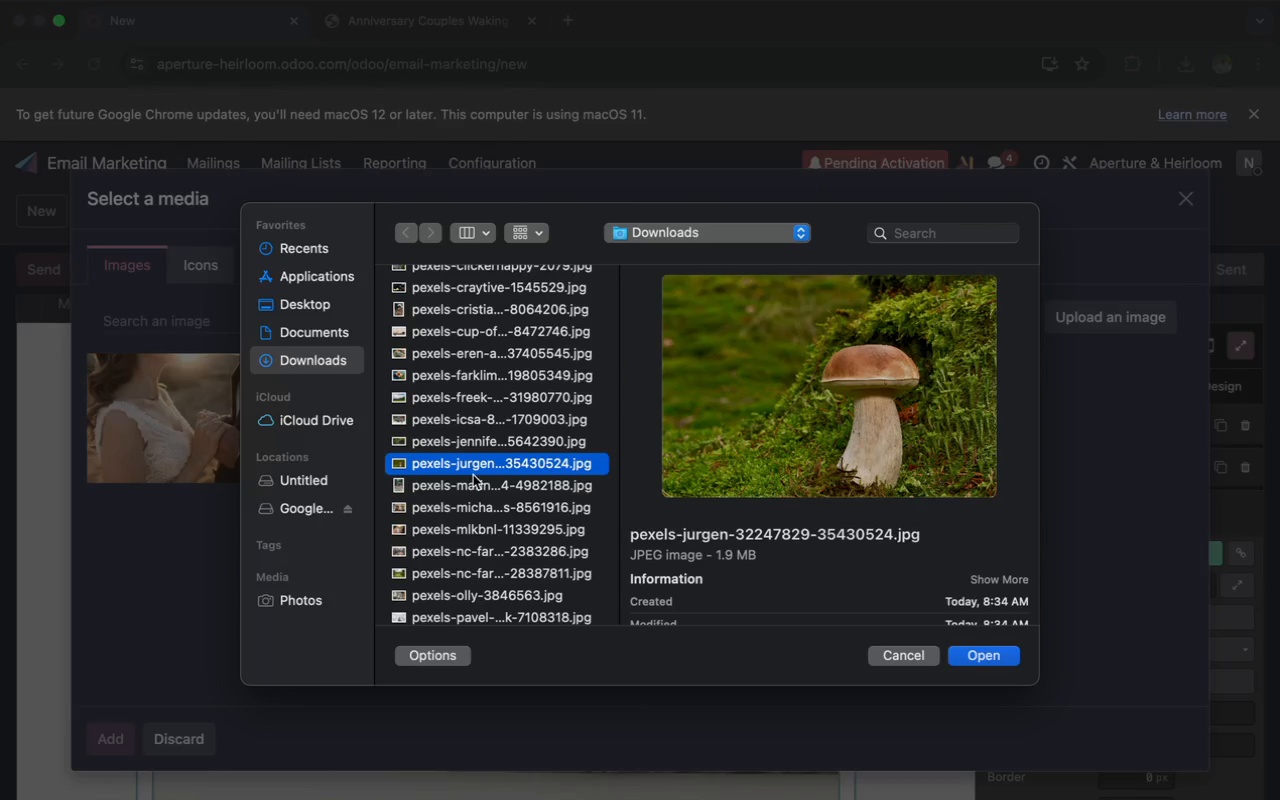 
left_click([473, 487])
 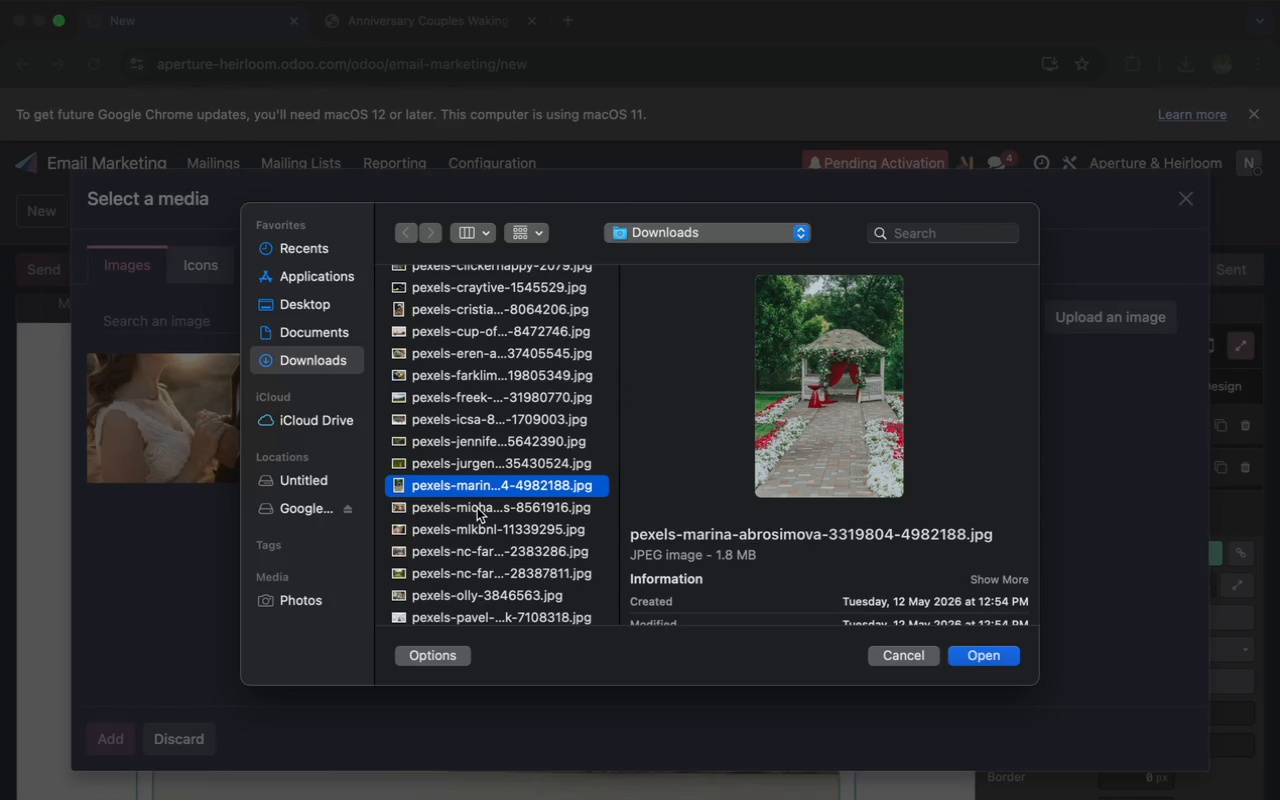 
left_click([477, 511])
 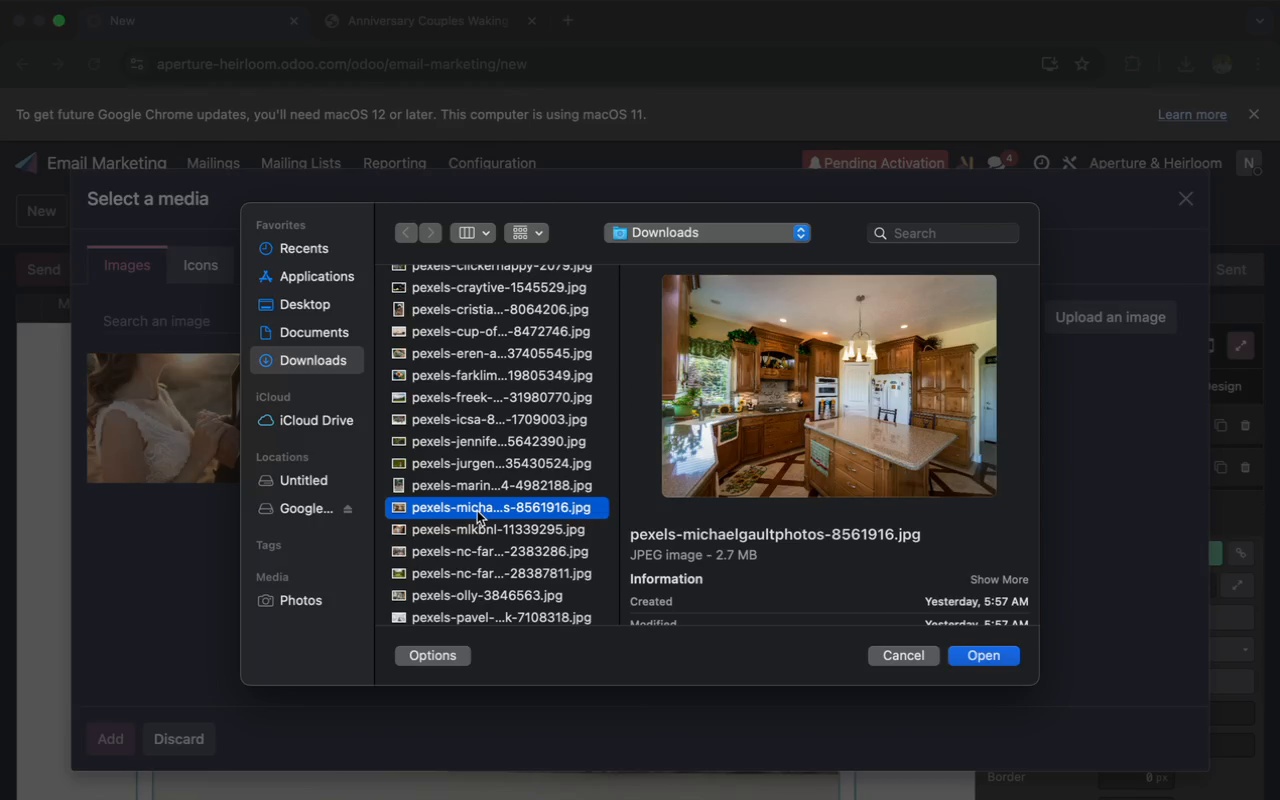 
scroll: coordinate [477, 510], scroll_direction: down, amount: 4.0
 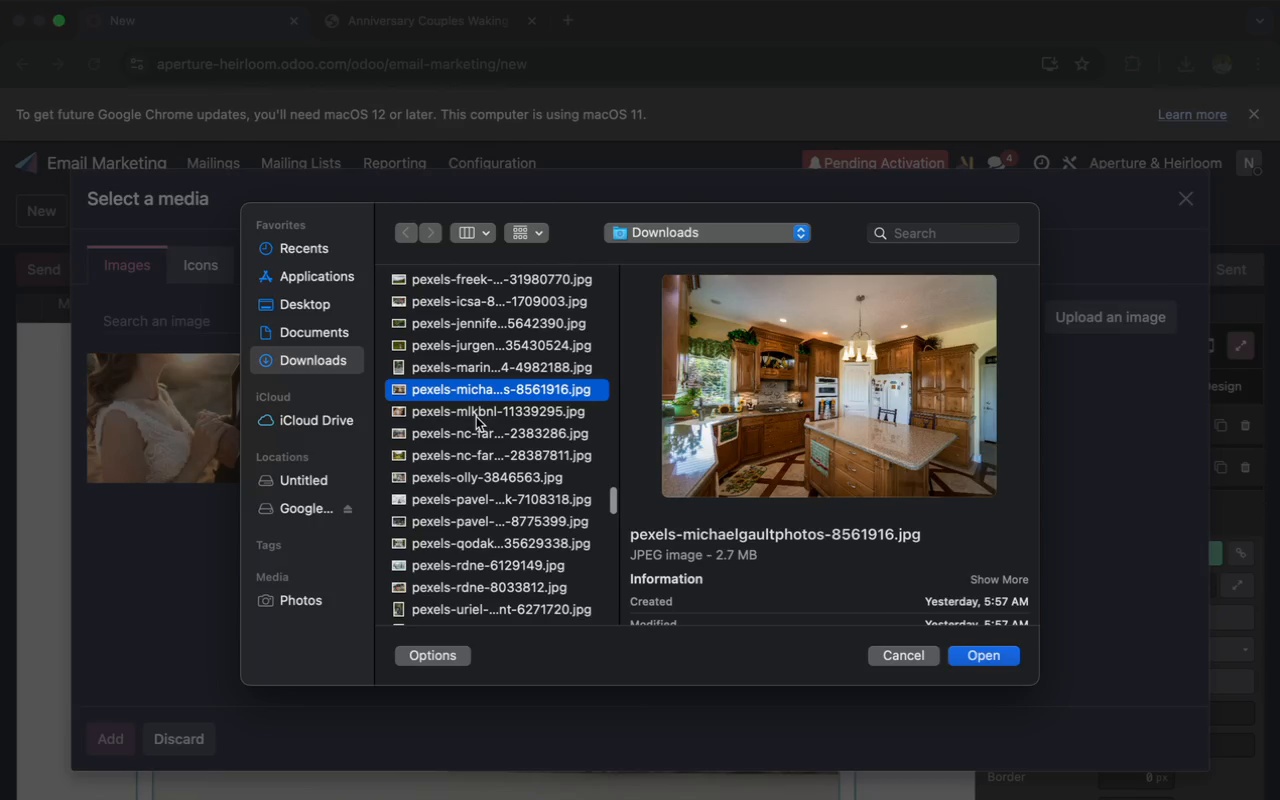 
left_click([476, 413])
 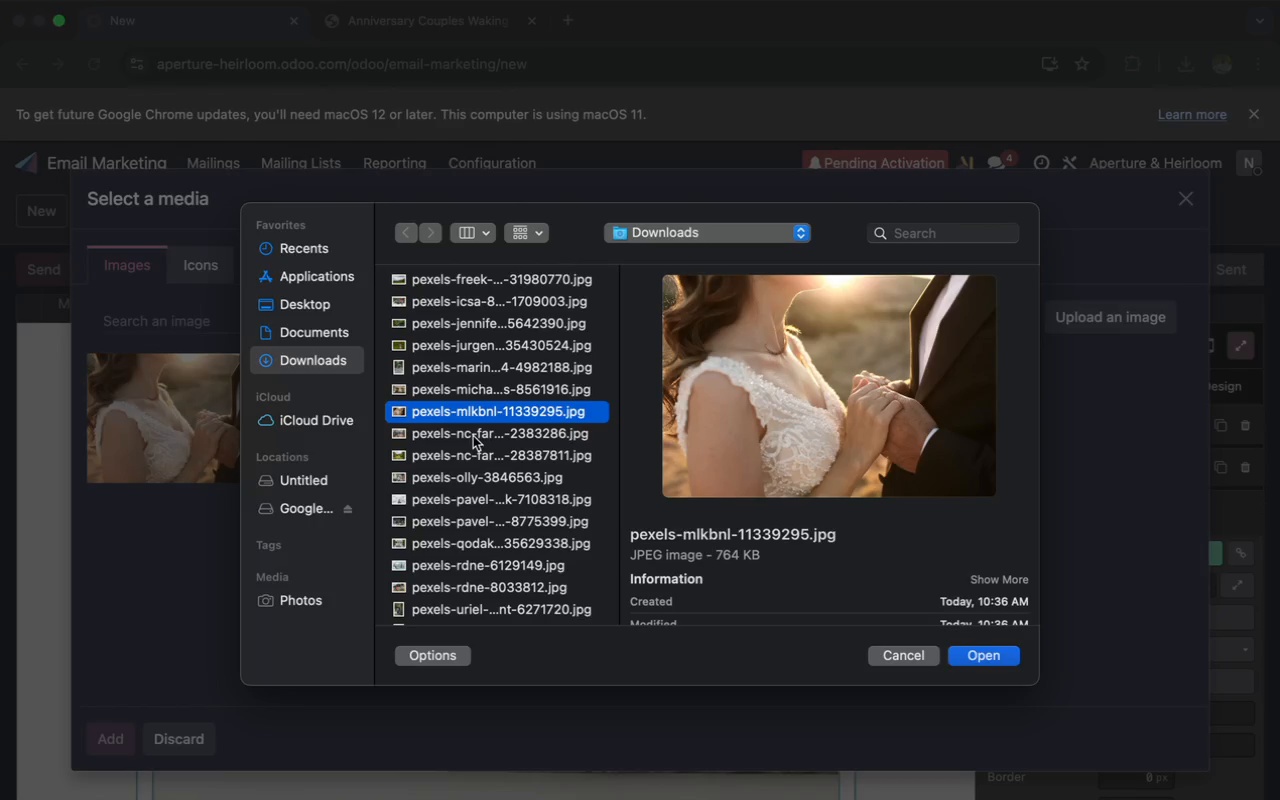 
left_click([473, 438])
 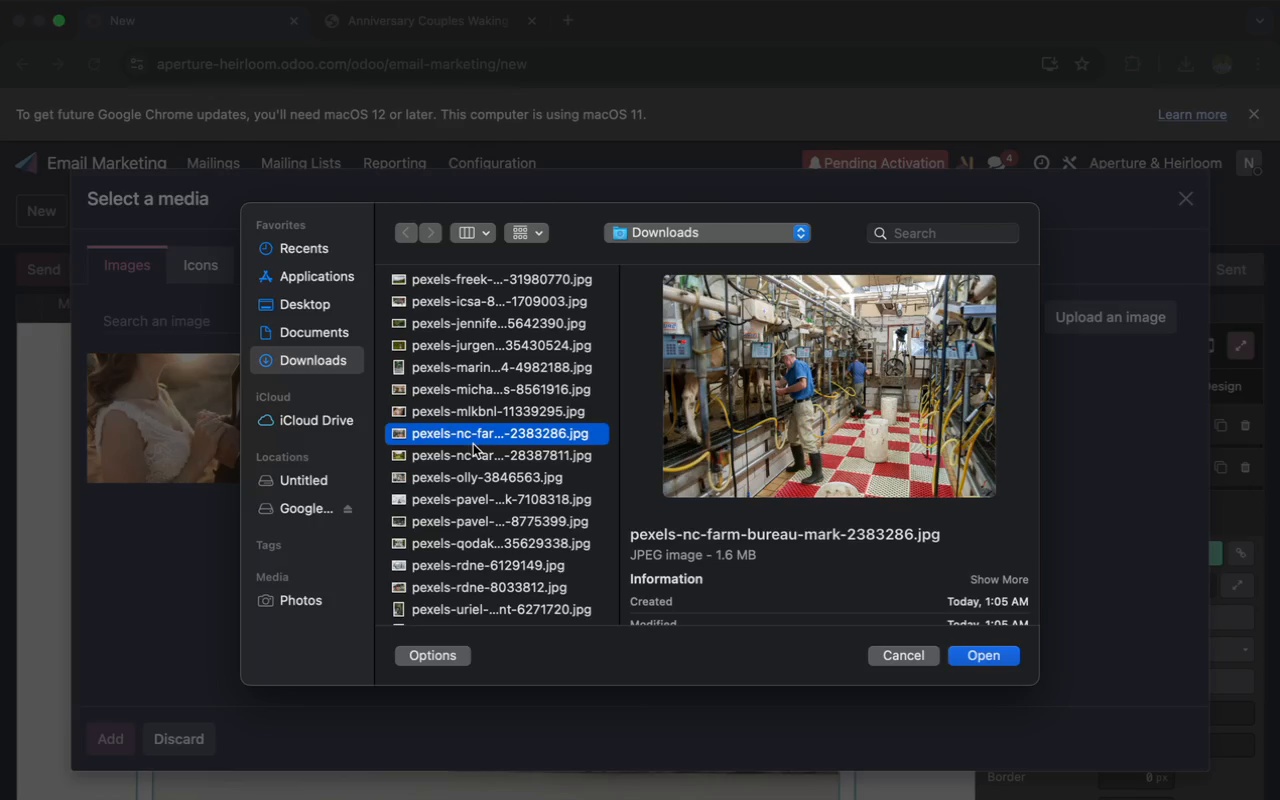 
left_click([473, 458])
 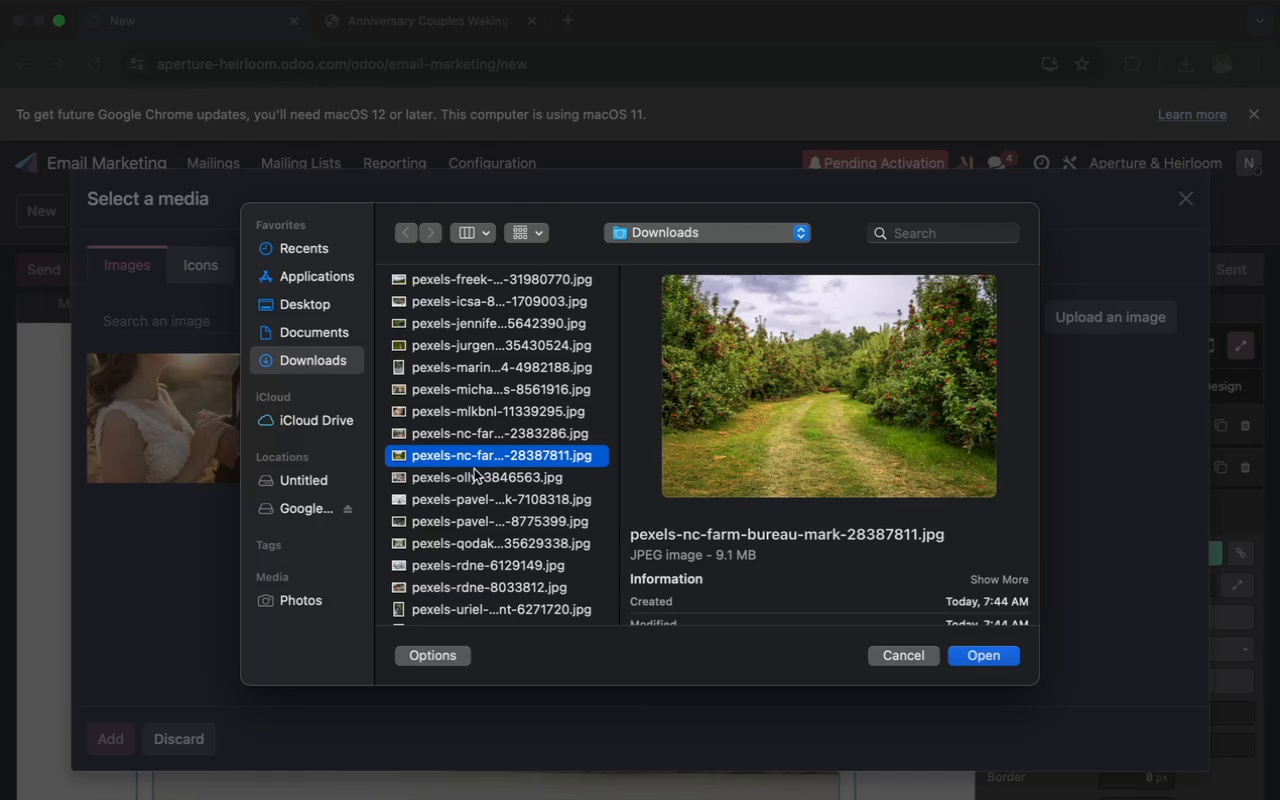 
left_click([475, 478])
 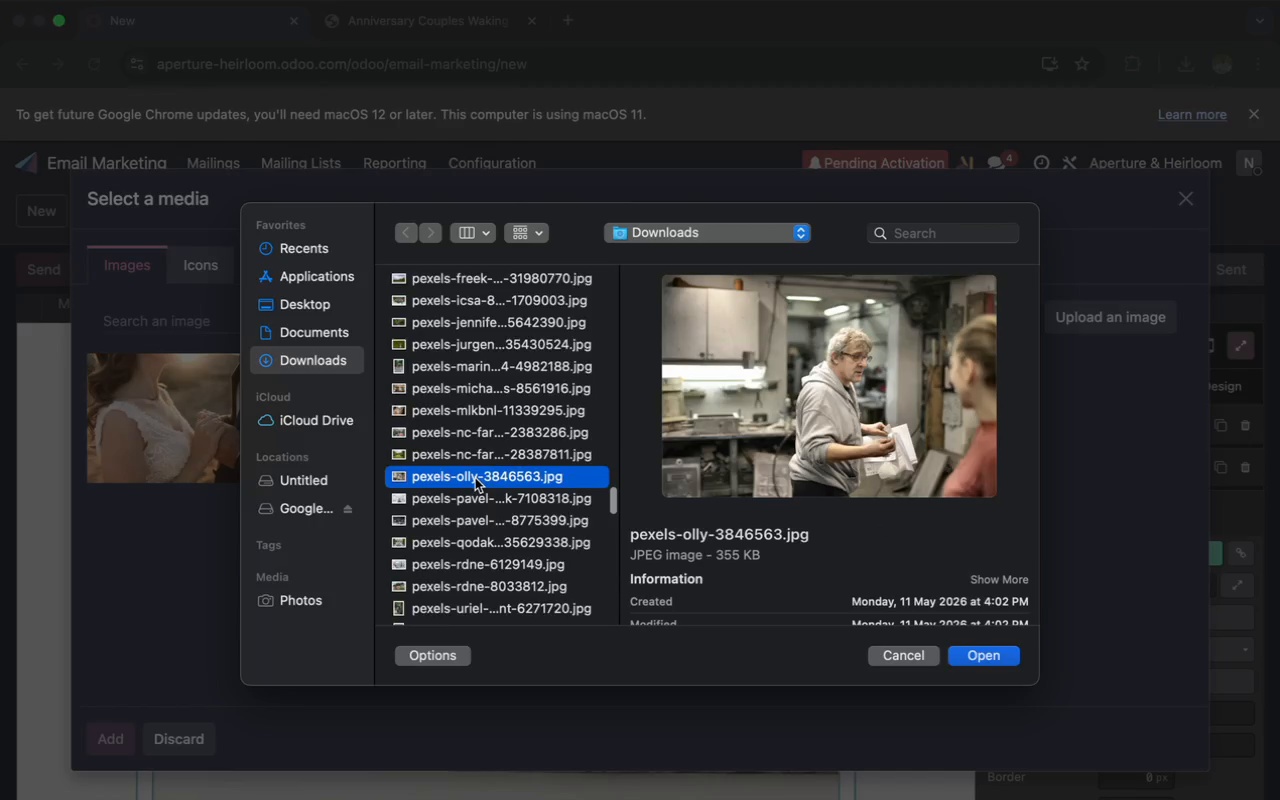 
scroll: coordinate [475, 478], scroll_direction: down, amount: 2.0
 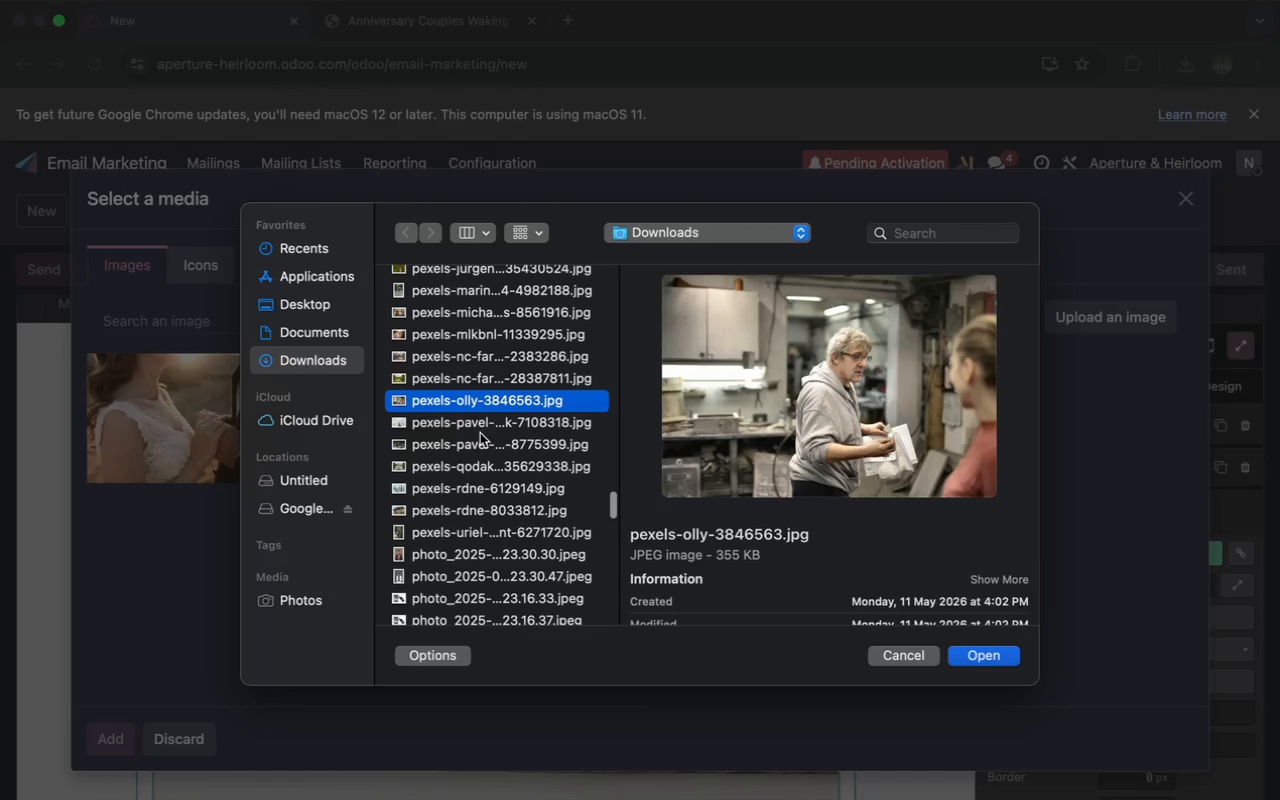 
left_click([479, 426])
 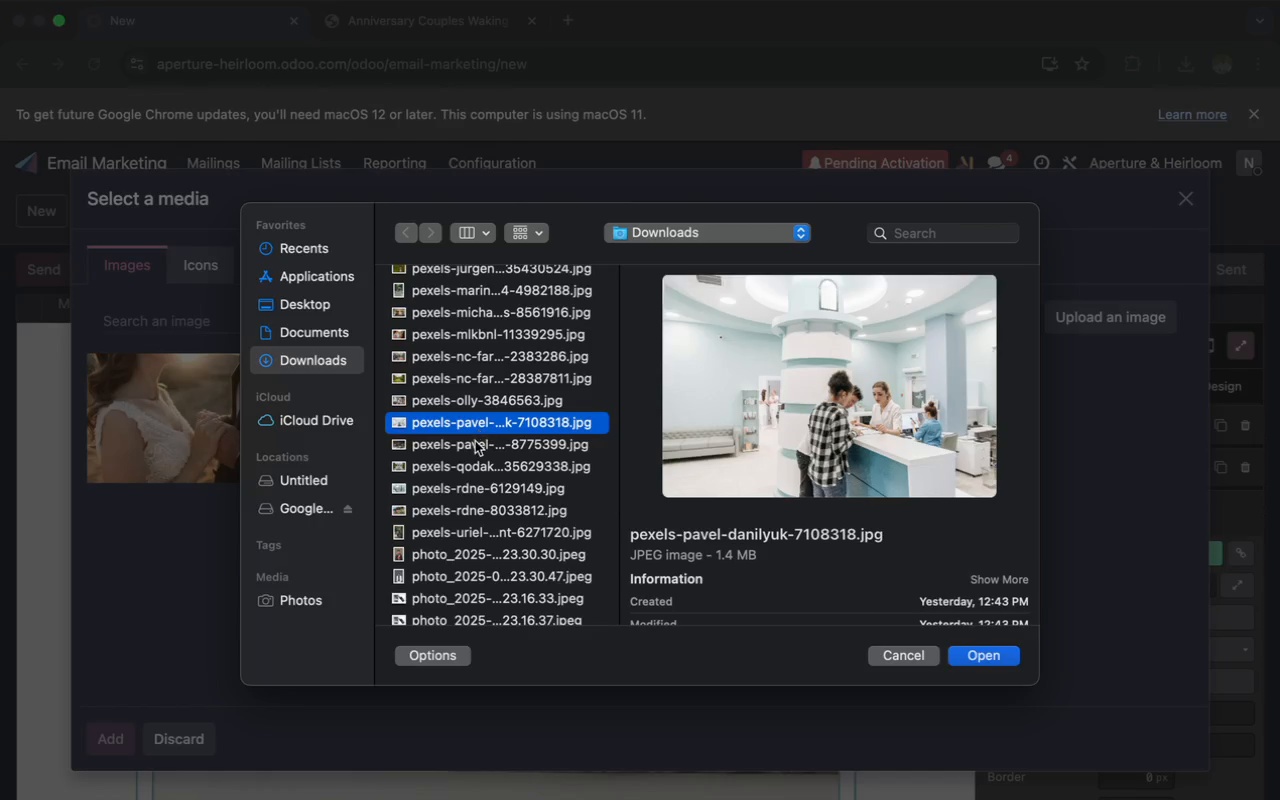 
left_click([475, 446])
 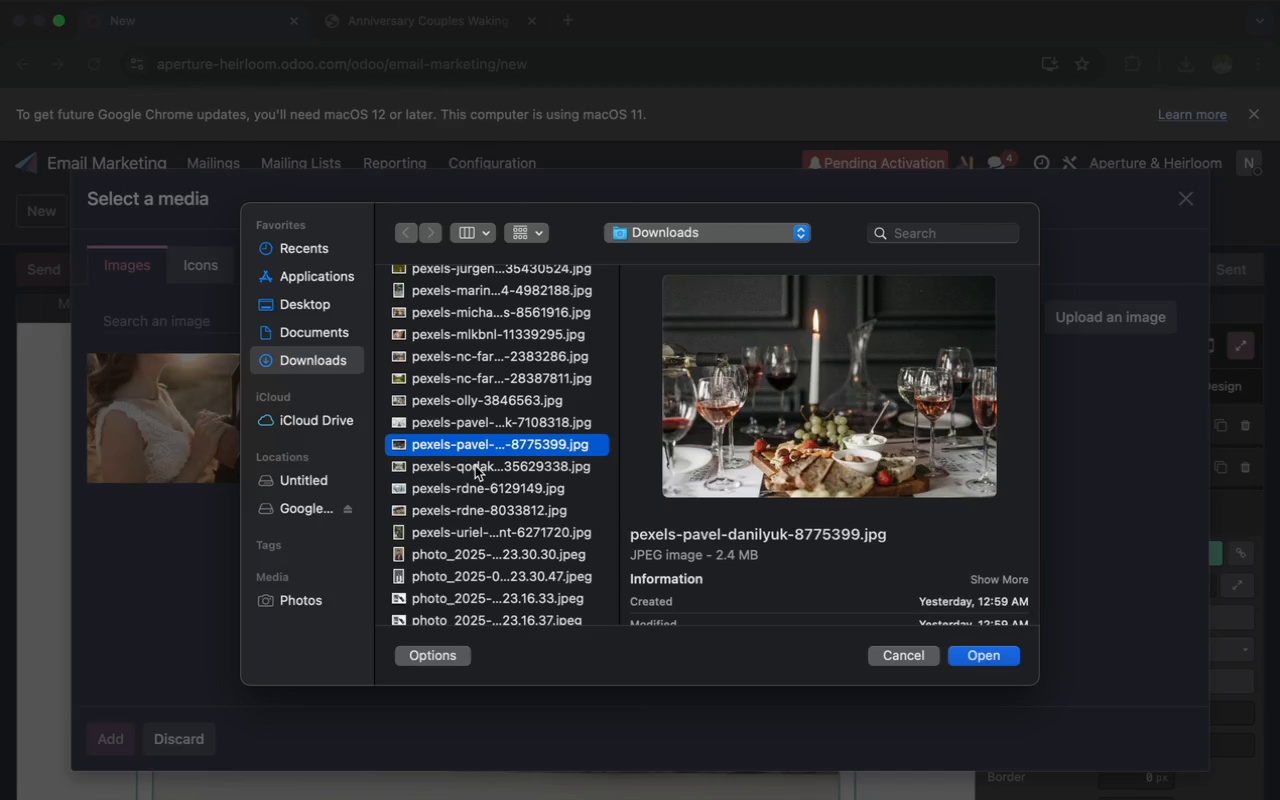 
left_click([475, 473])
 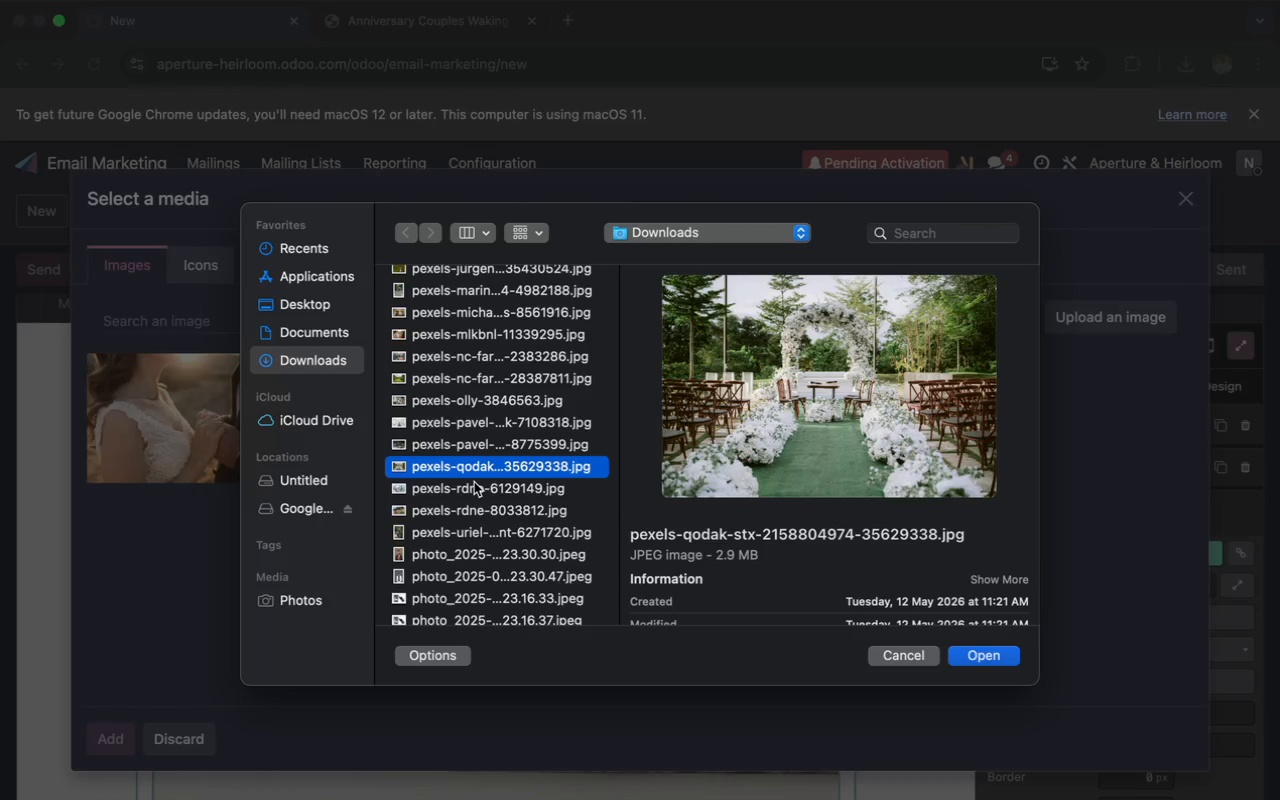 
left_click([474, 493])
 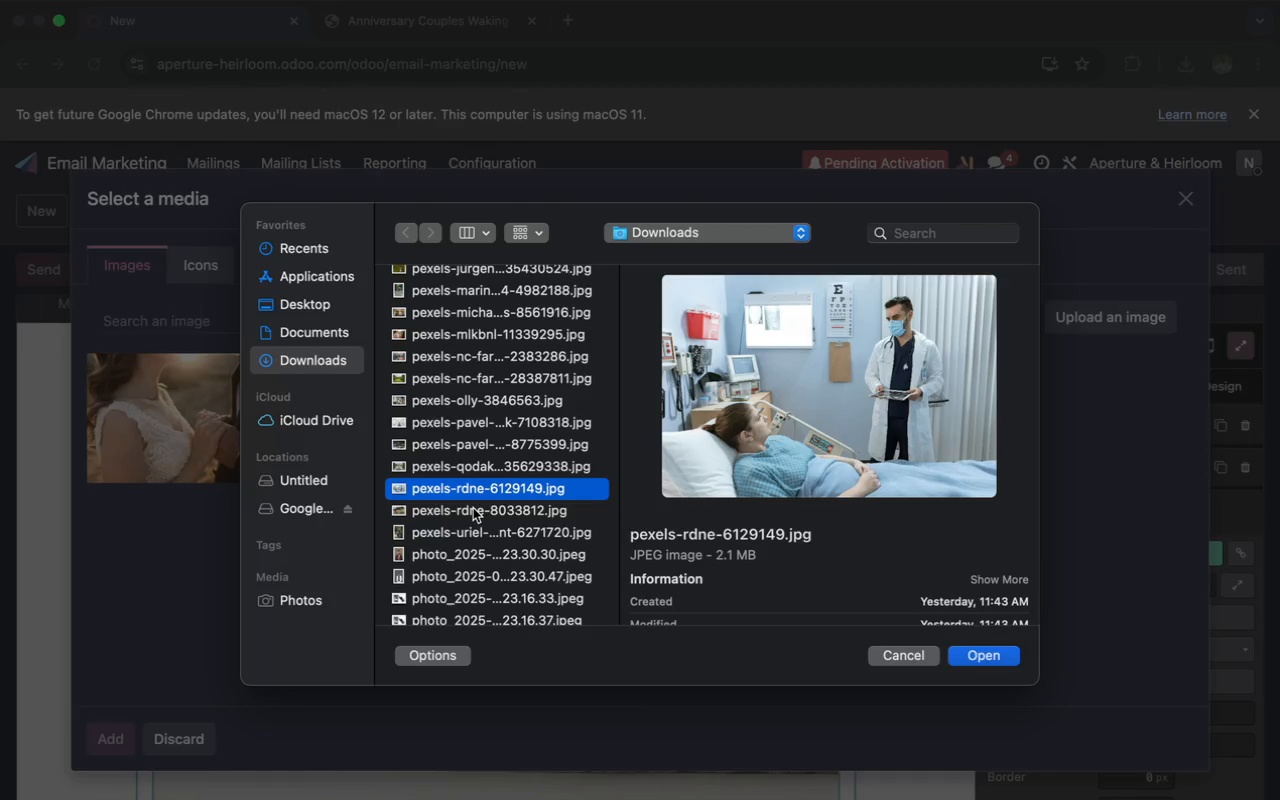 
left_click([472, 511])
 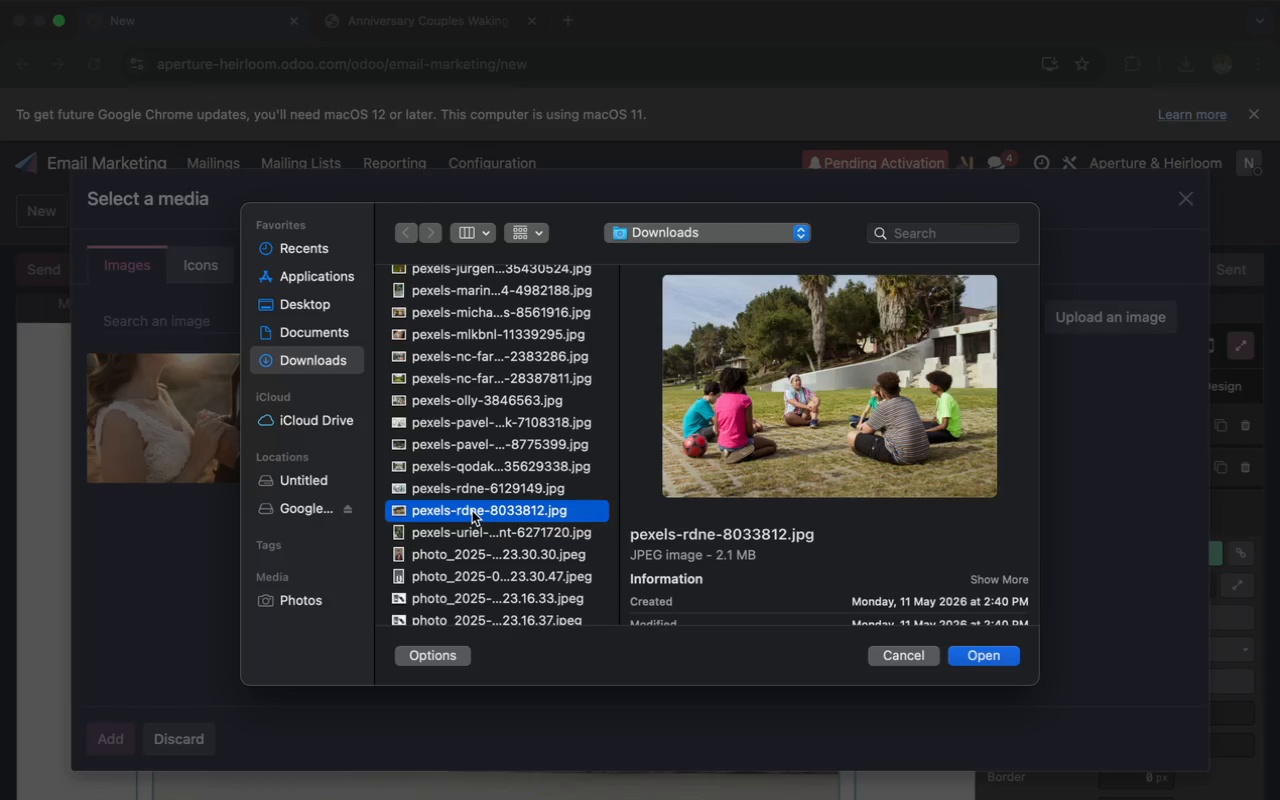 
scroll: coordinate [472, 511], scroll_direction: down, amount: 6.0
 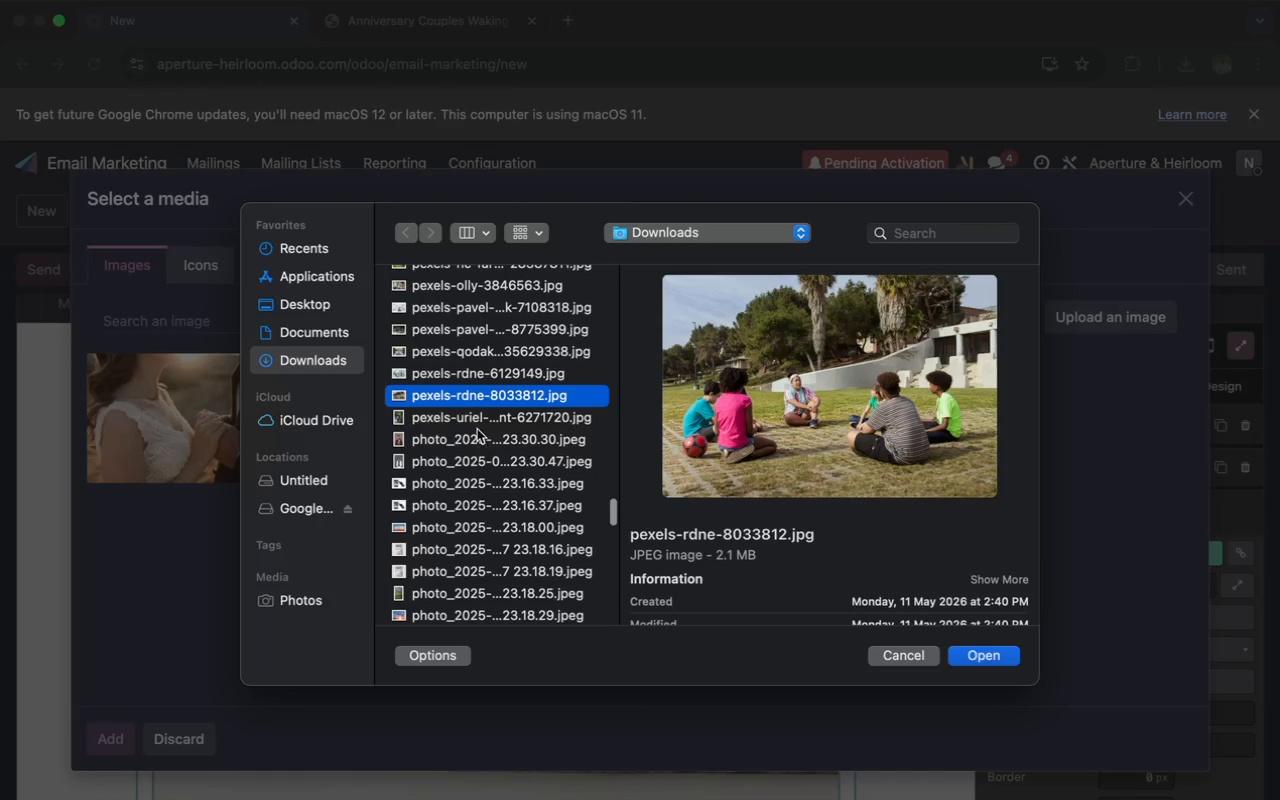 
left_click([478, 417])
 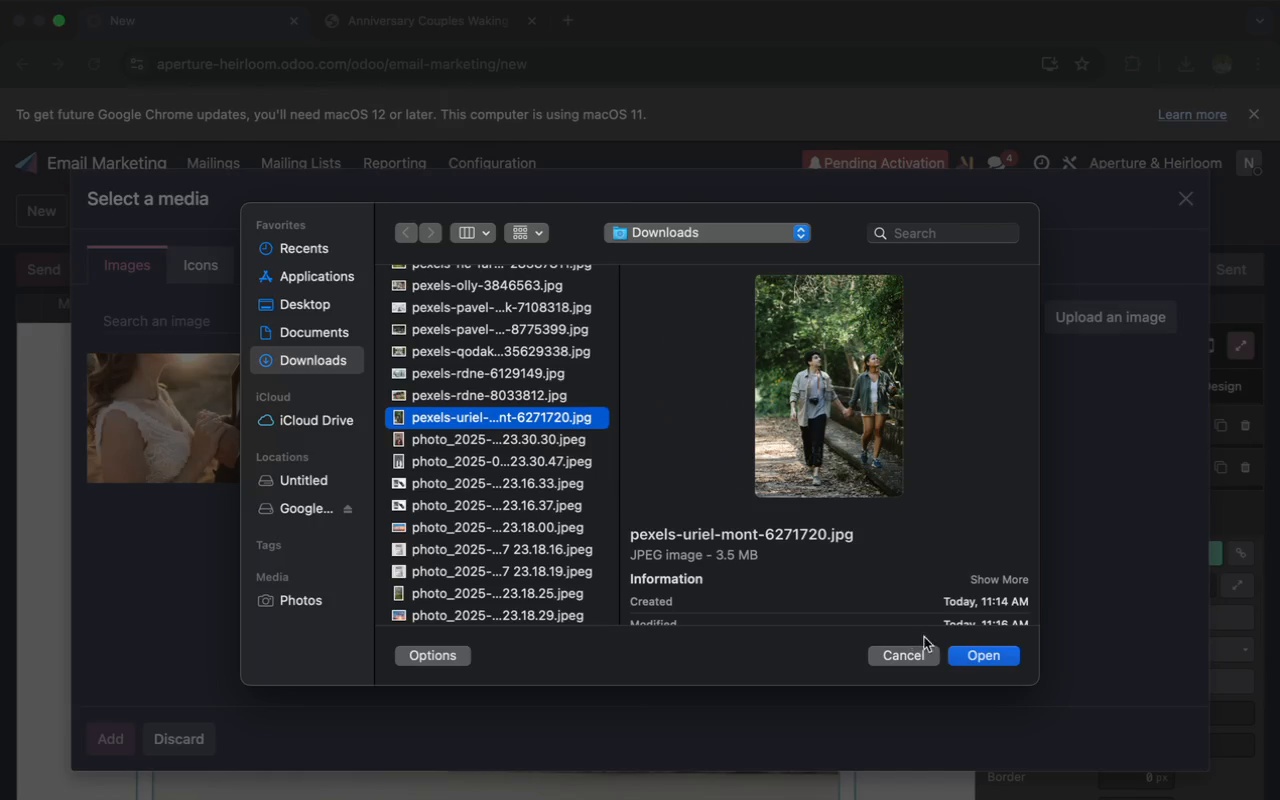 
left_click([972, 657])
 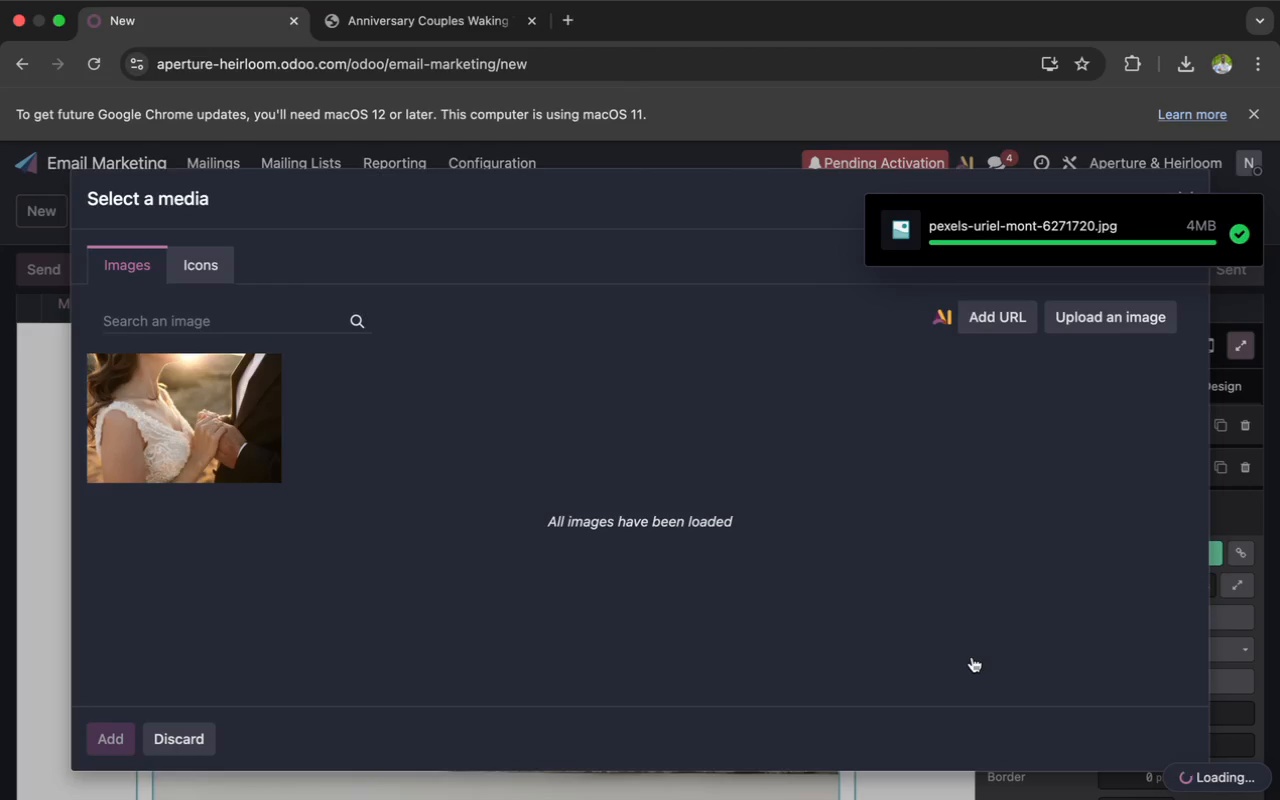 
wait(15.65)
 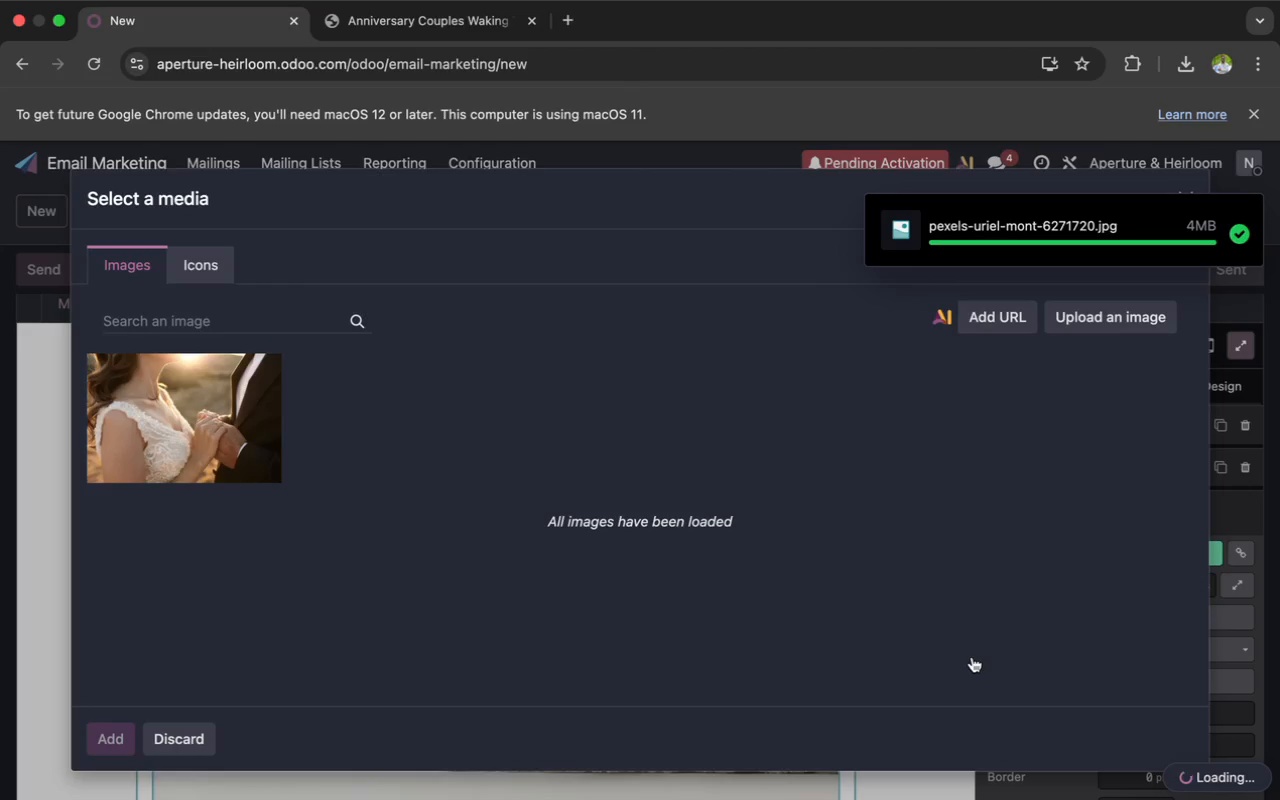 
scroll: coordinate [683, 651], scroll_direction: down, amount: 21.0
 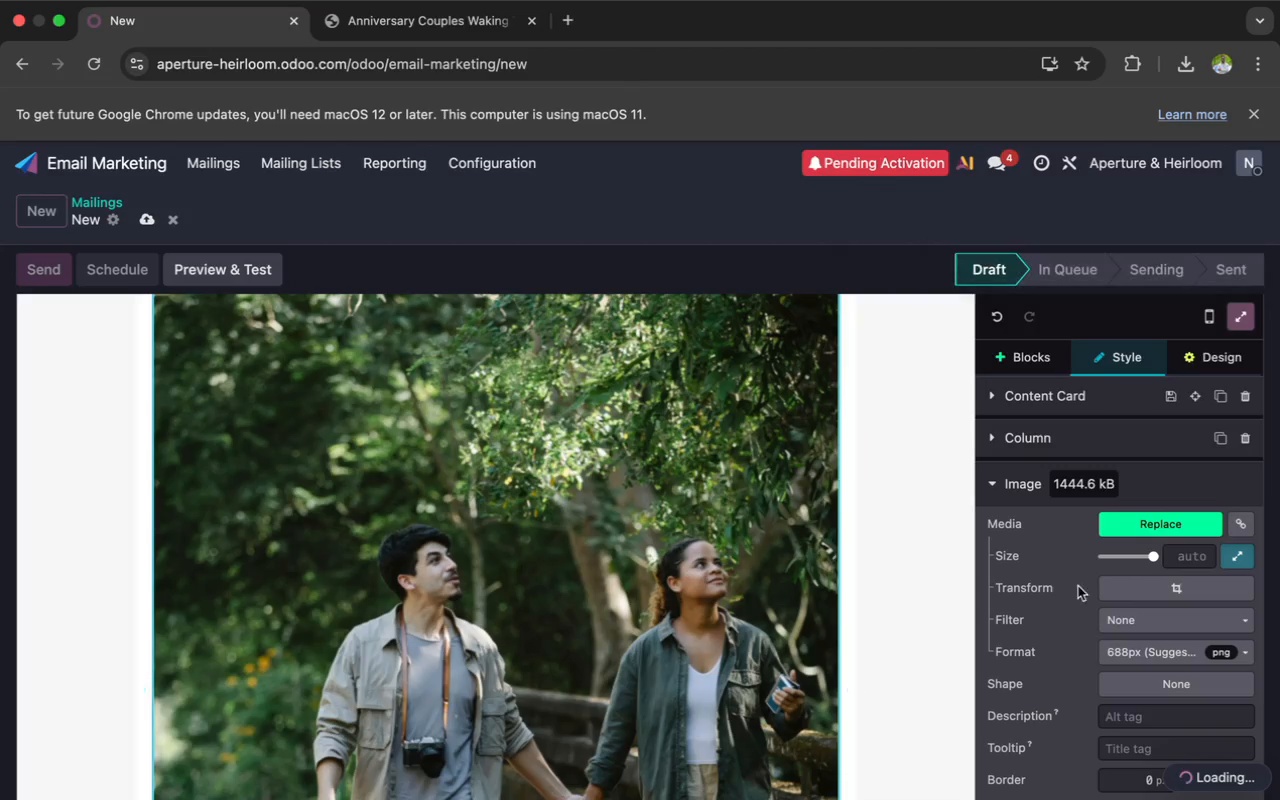 
left_click([1130, 588])
 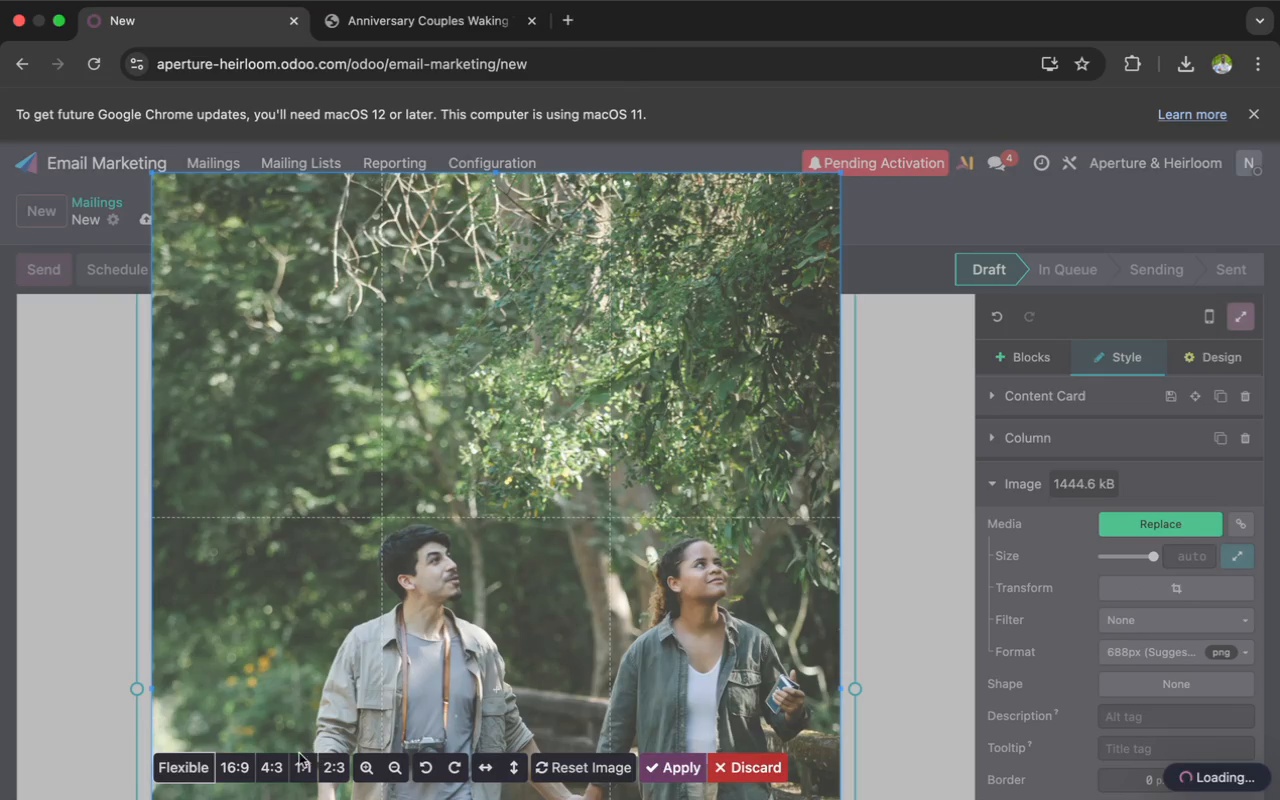 
left_click([240, 768])
 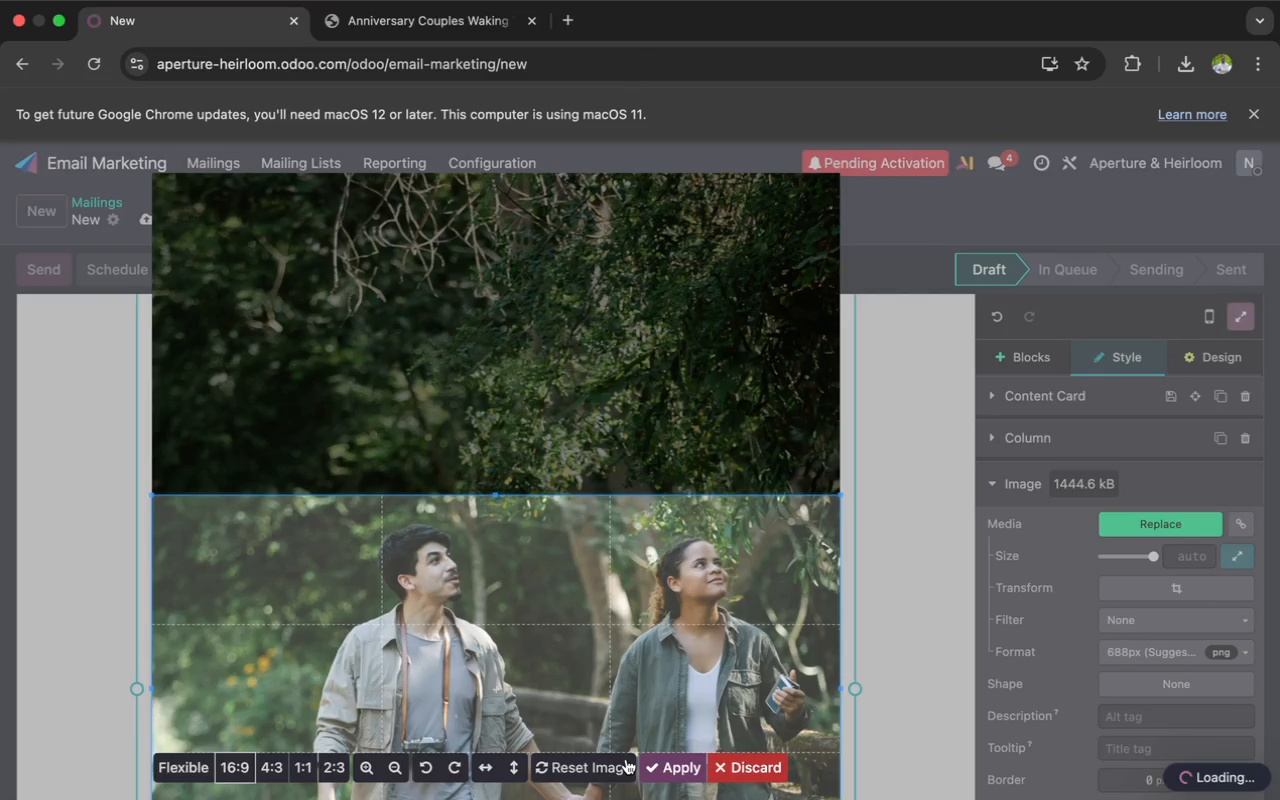 
left_click([647, 765])
 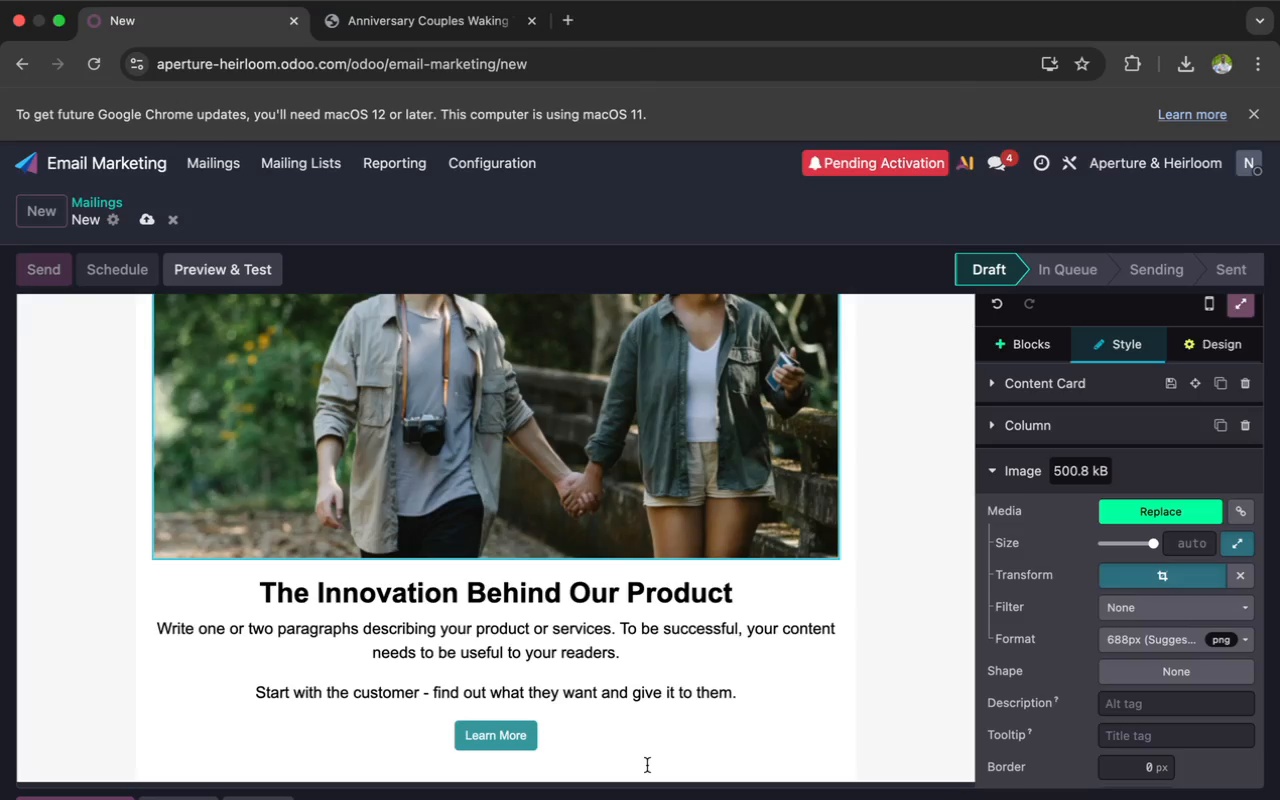 
scroll: coordinate [647, 765], scroll_direction: up, amount: 11.0
 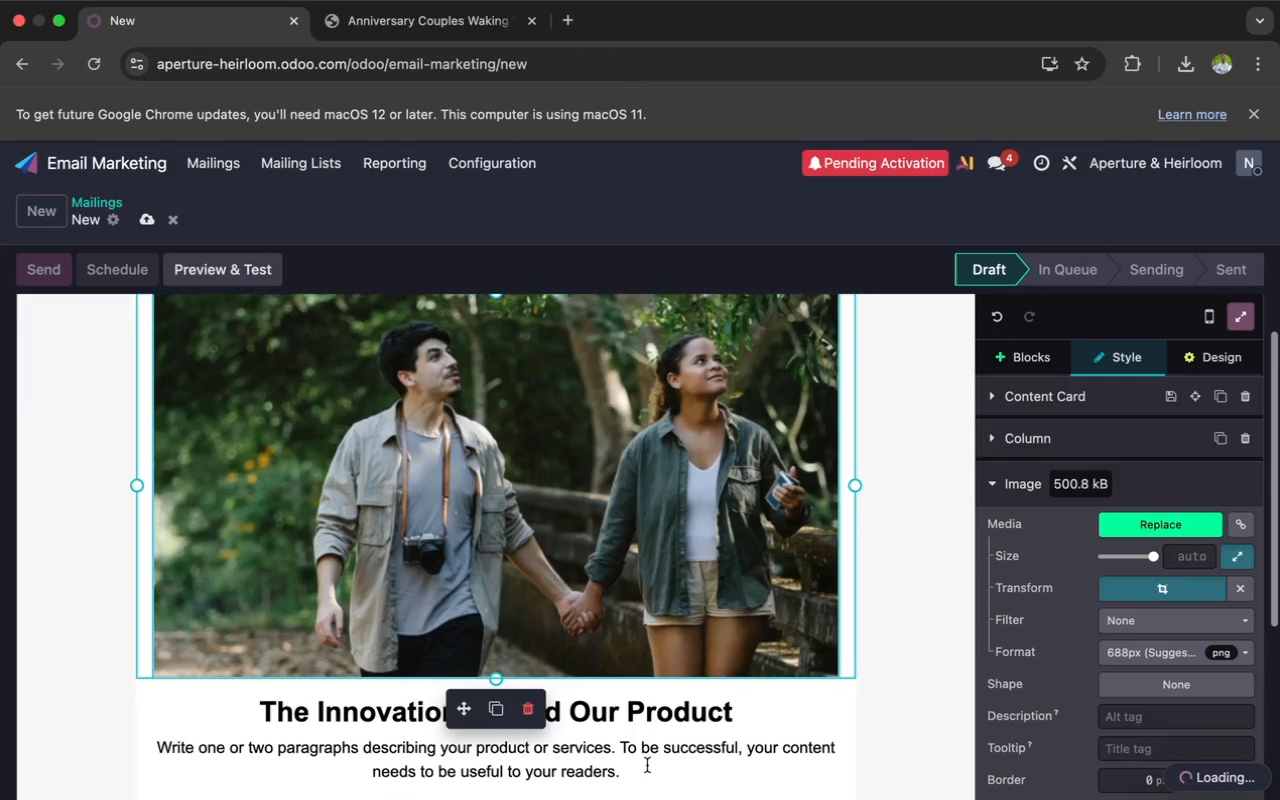 
scroll: coordinate [647, 765], scroll_direction: down, amount: 3.0
 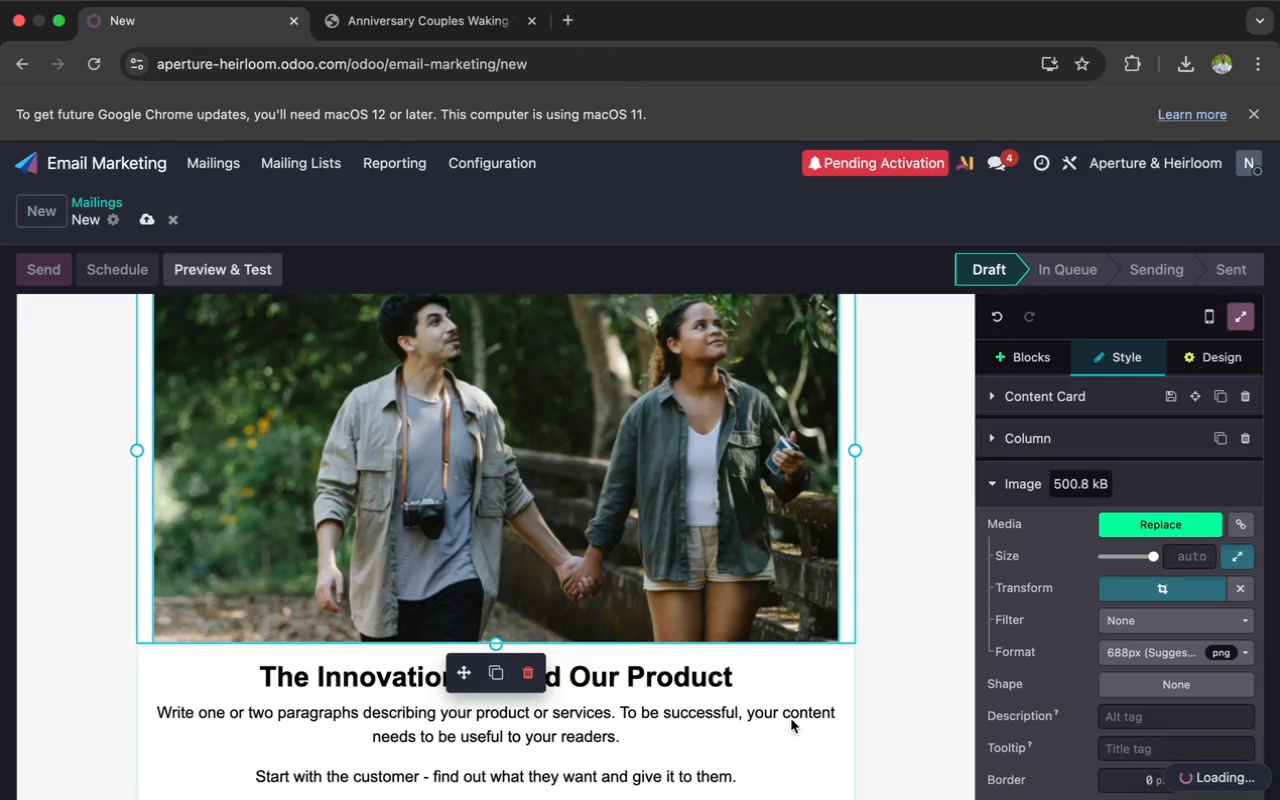 
left_click([781, 724])
 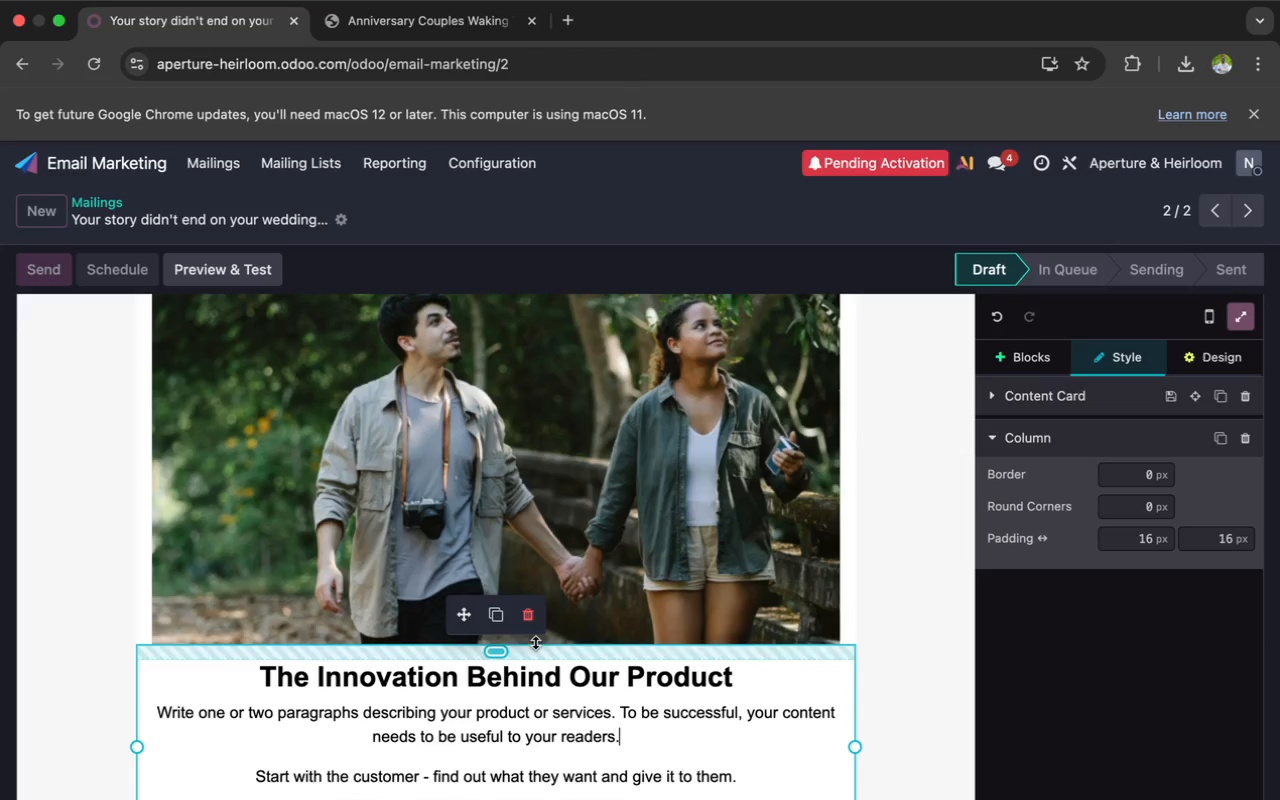 
left_click([530, 621])
 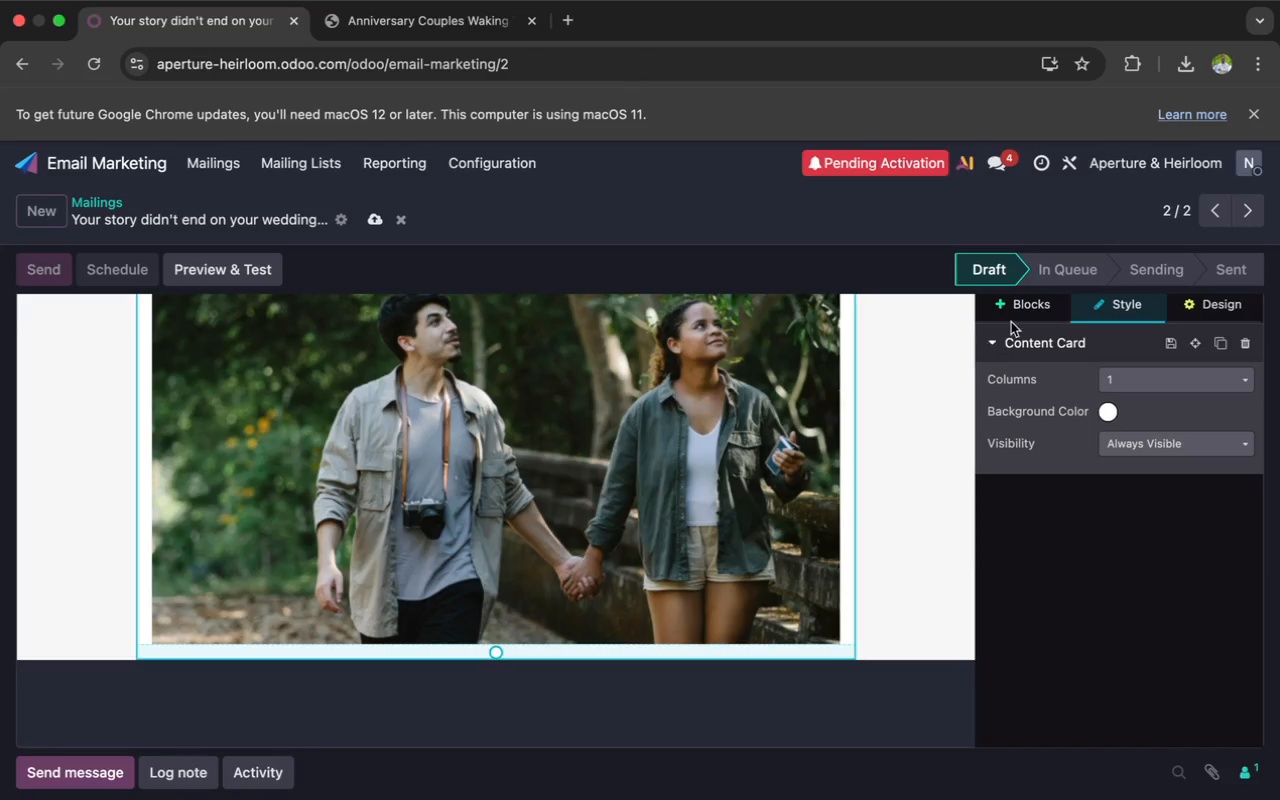 
left_click([1018, 314])
 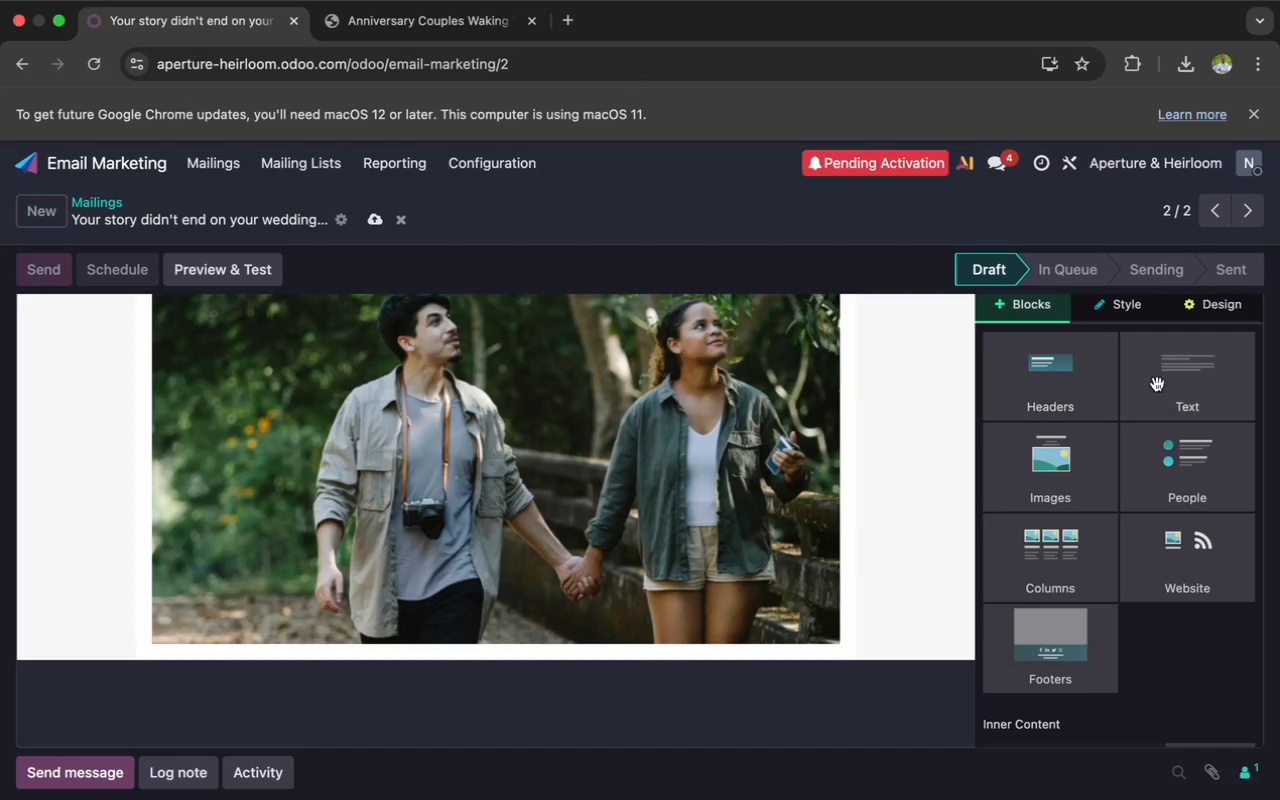 
left_click([1168, 384])
 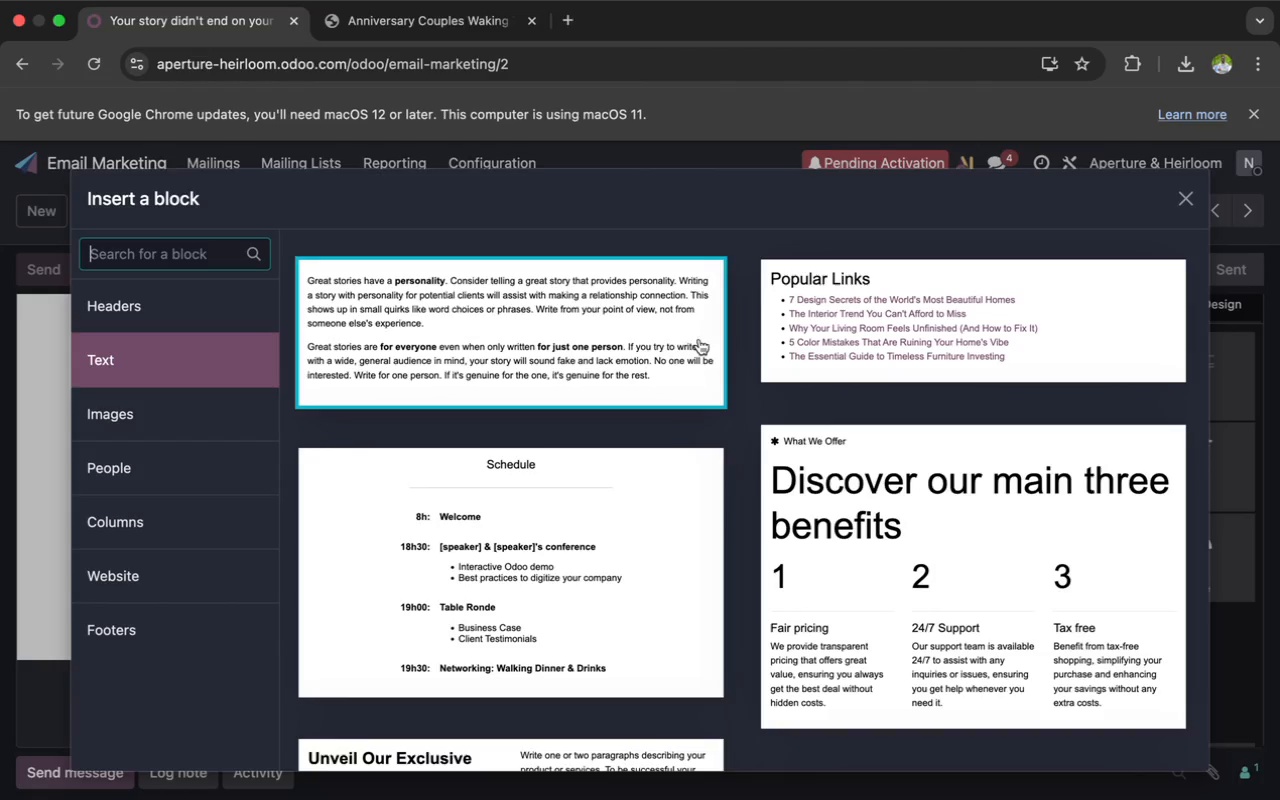 
left_click([657, 340])
 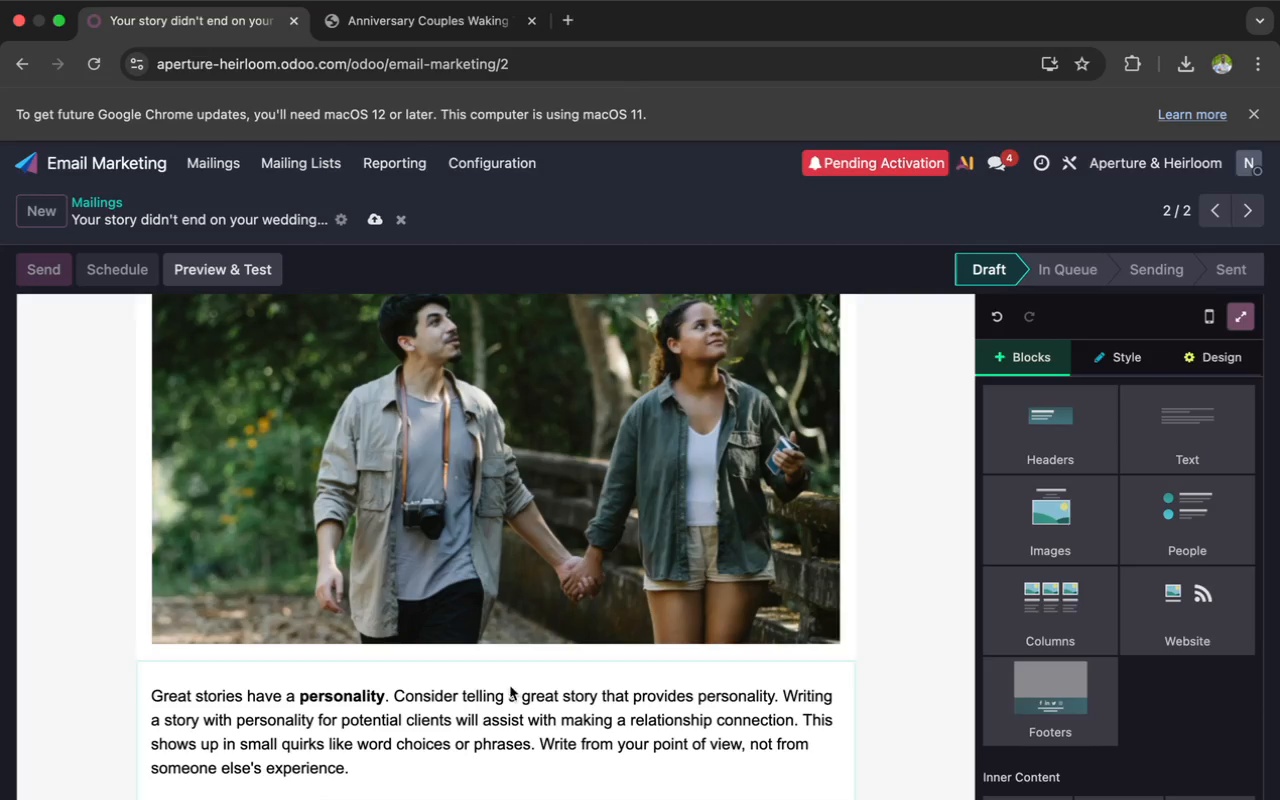 
left_click([493, 718])
 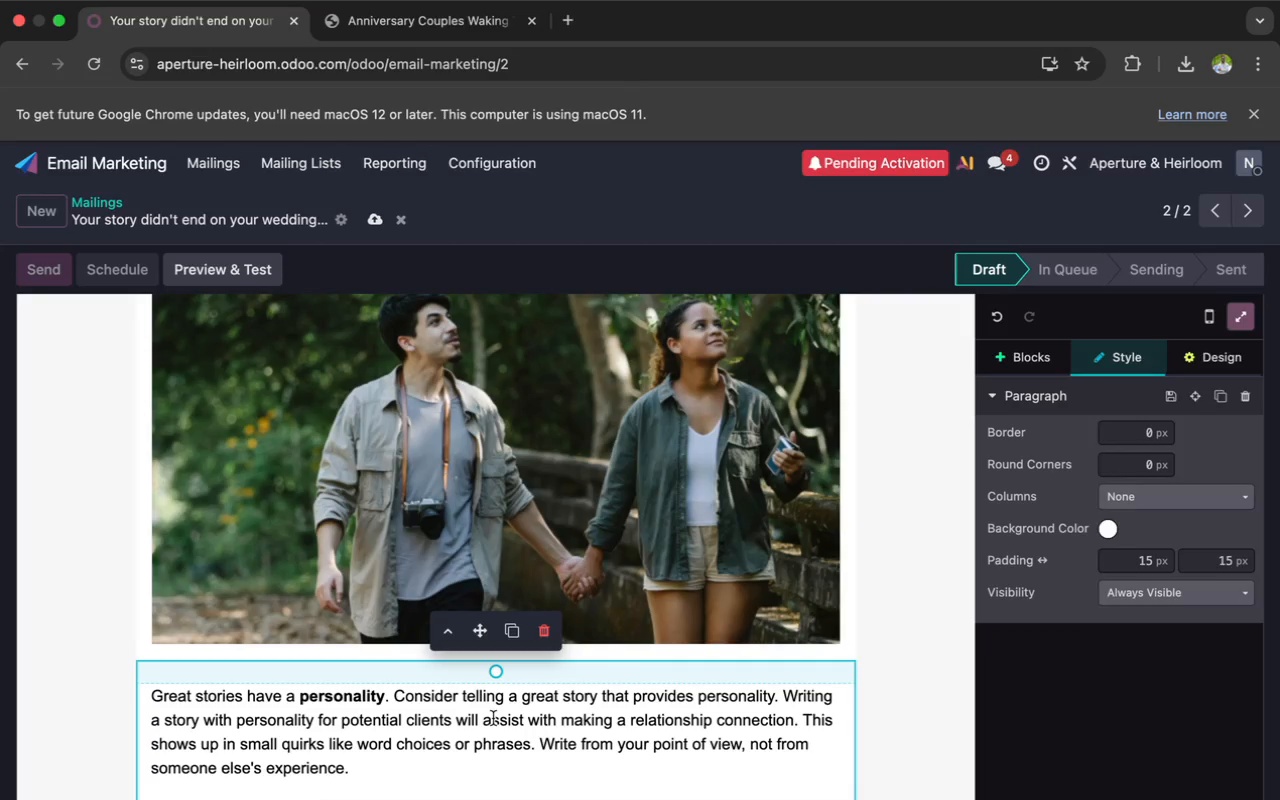 
key(Meta+CommandLeft)
 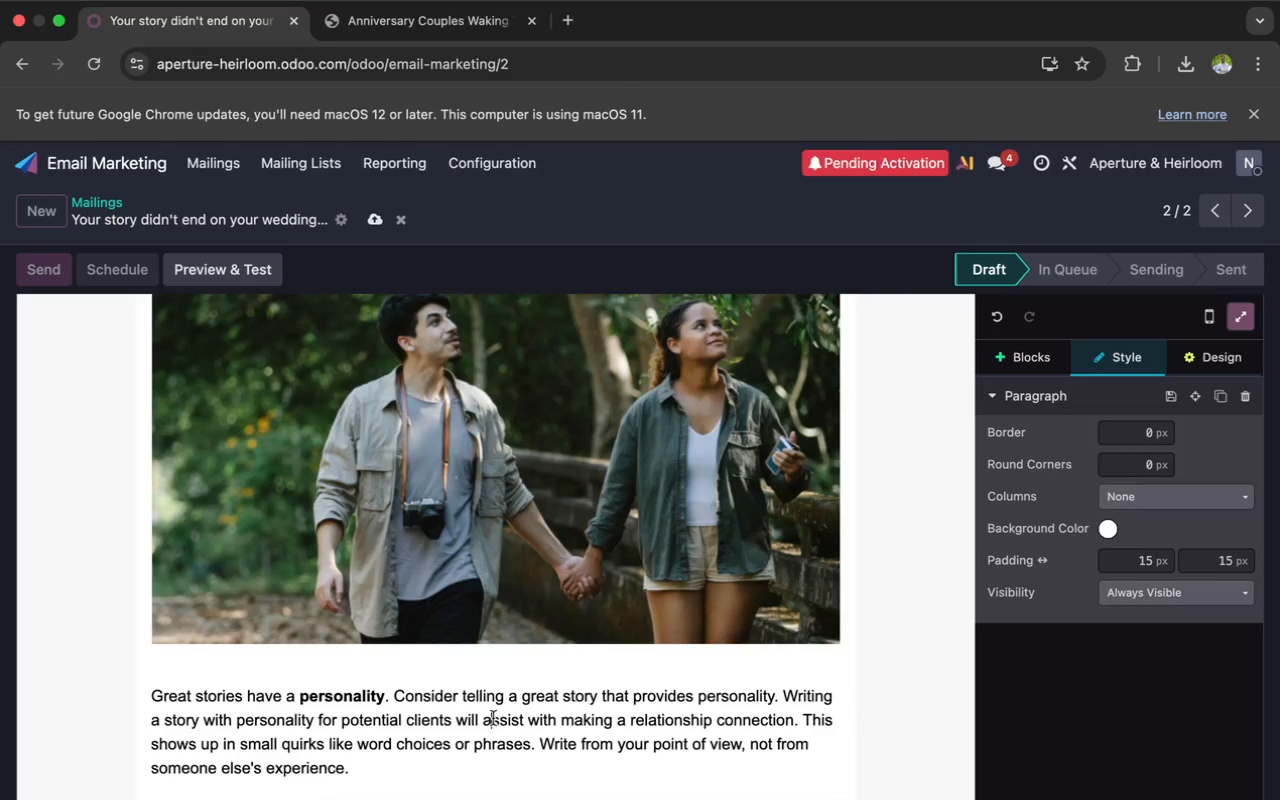 
key(Meta+A)
 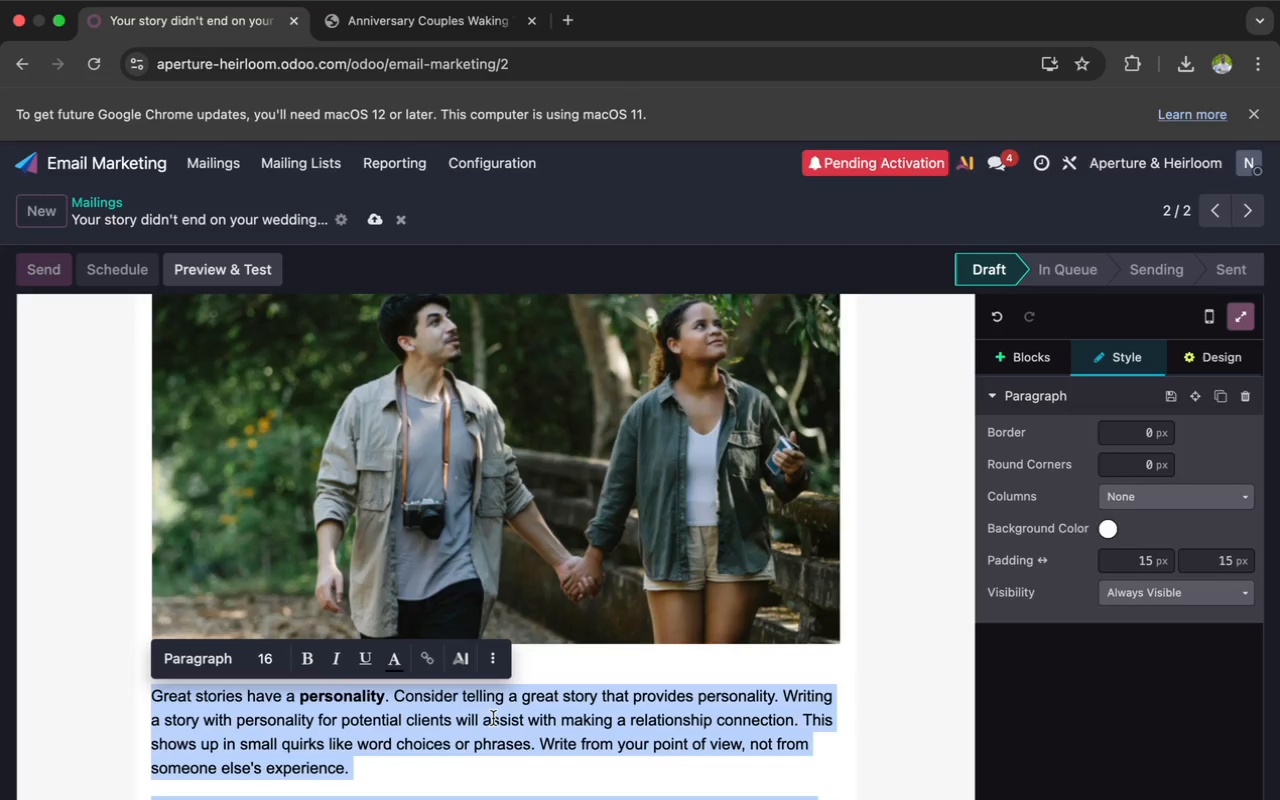 
key(Backspace)
type(One Yea)
 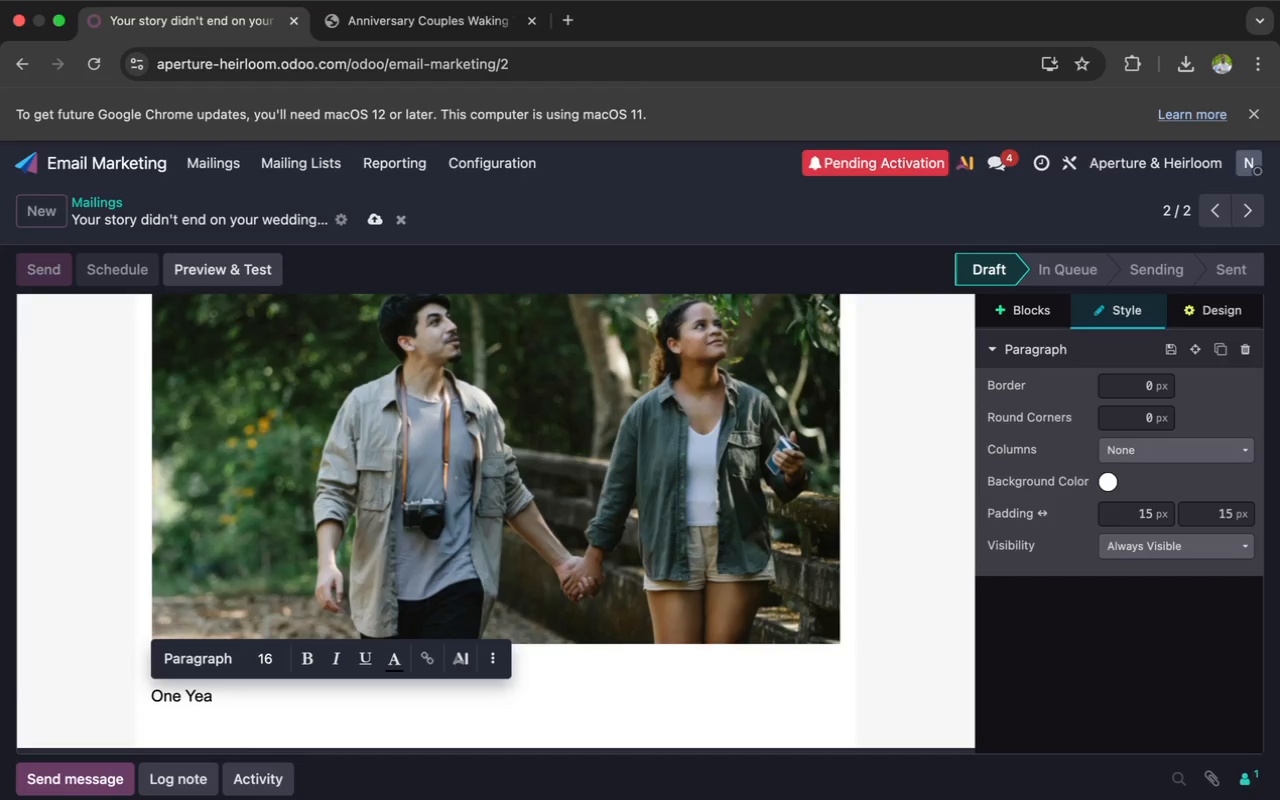 
type(r Later, {{)
 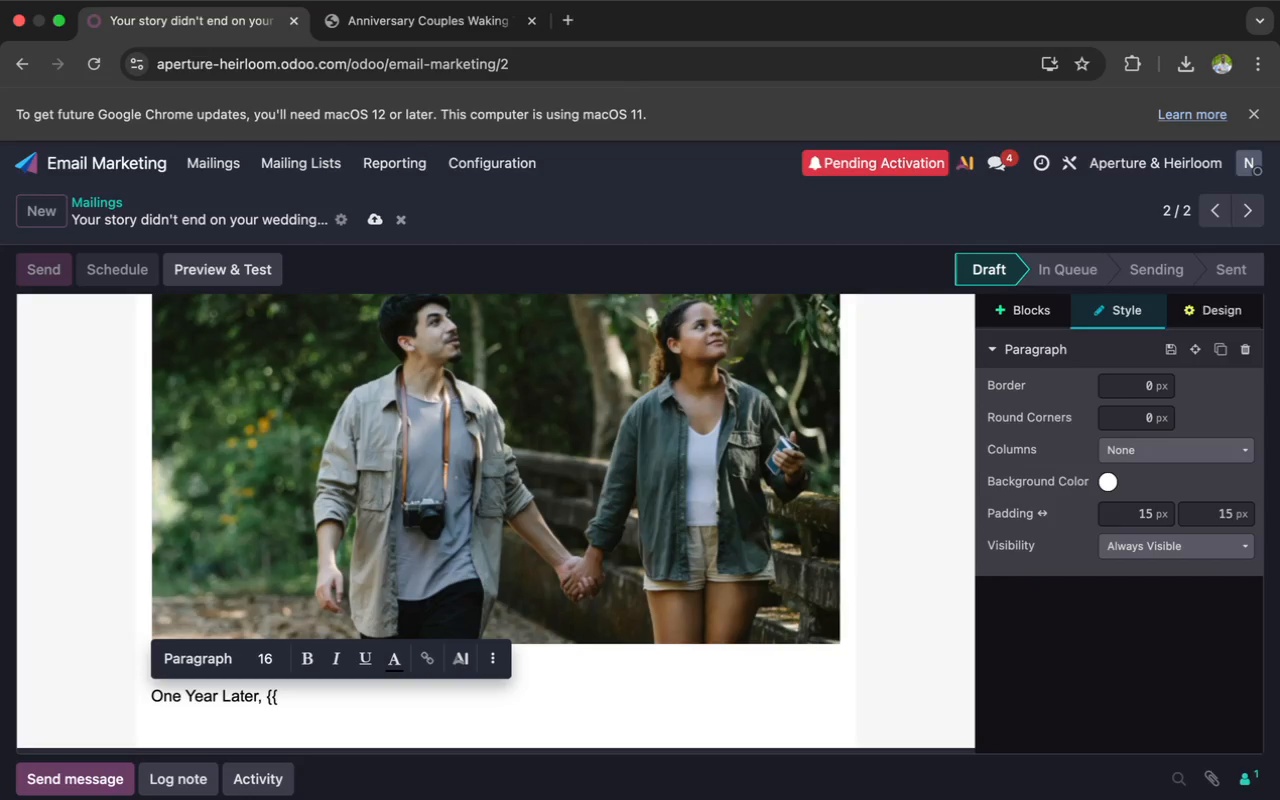 
type(object.name}})
 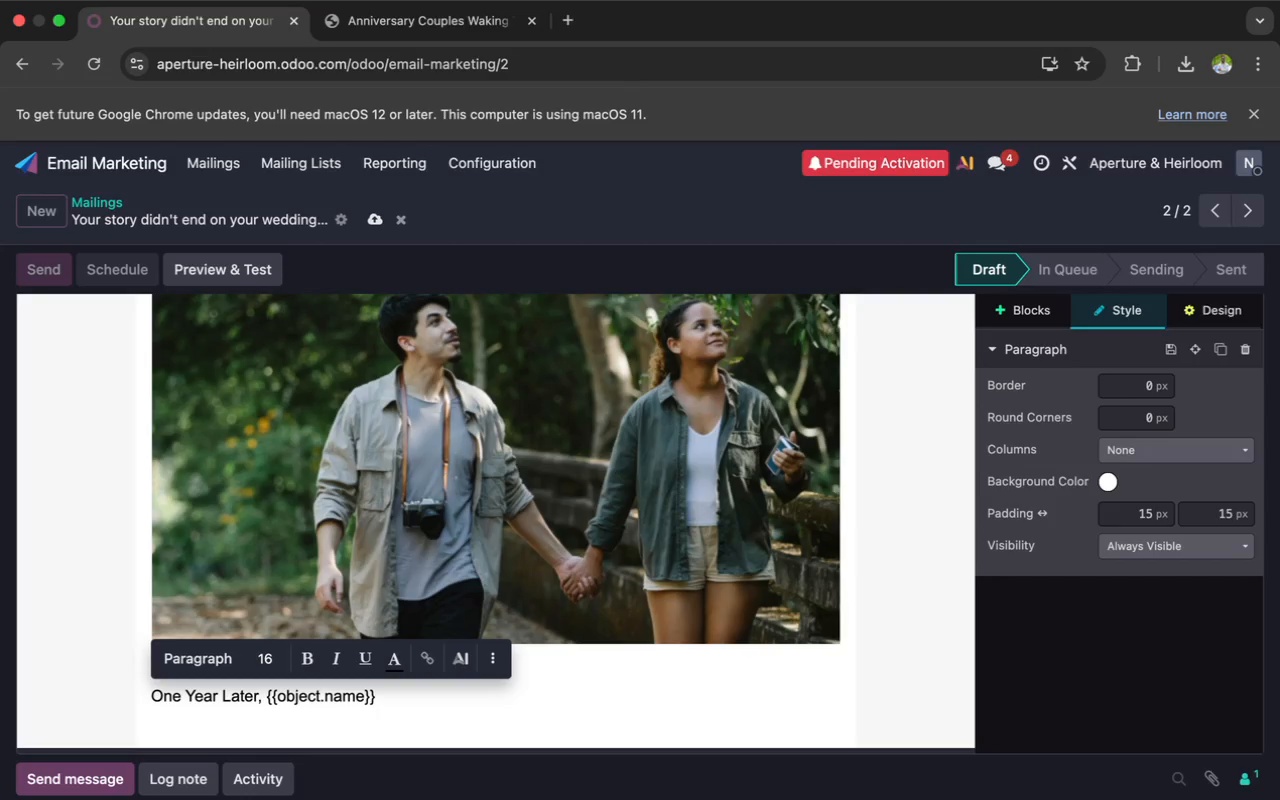 
left_click([268, 700])
 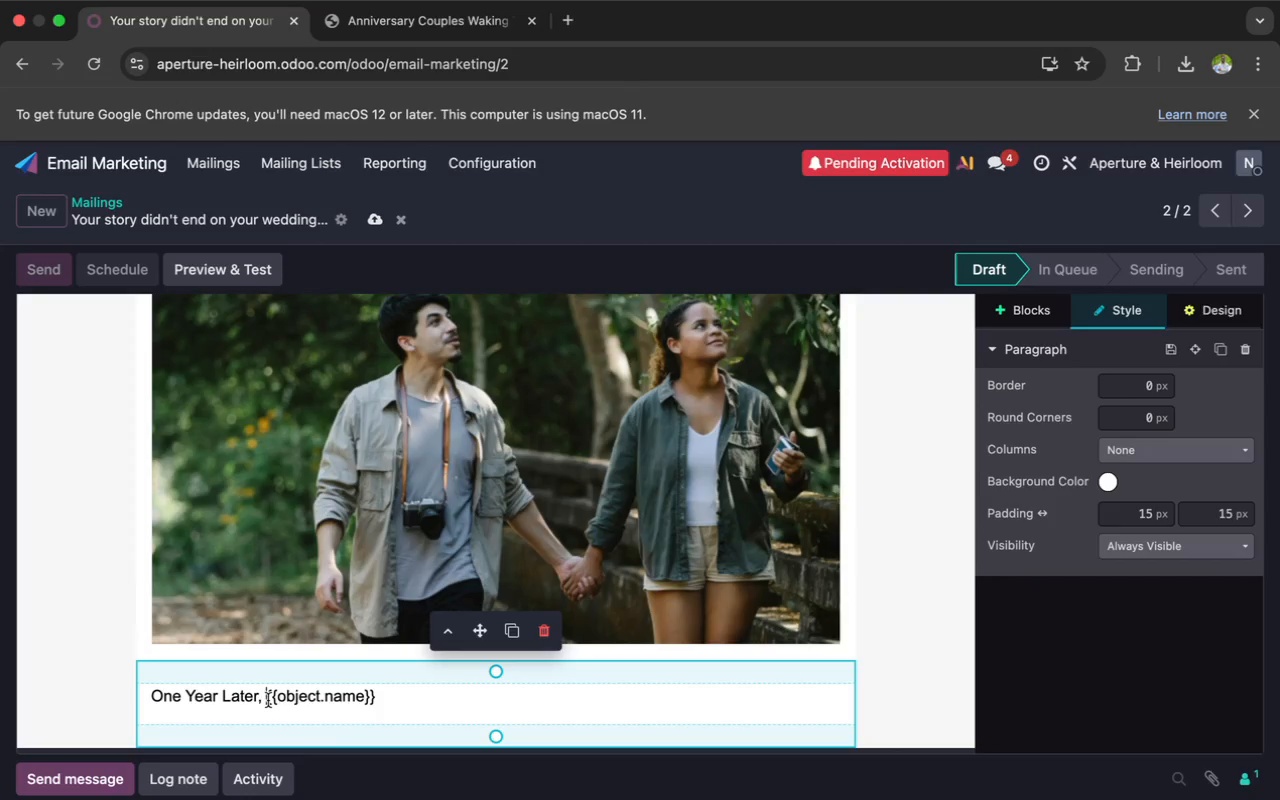 
key(Backquote)
 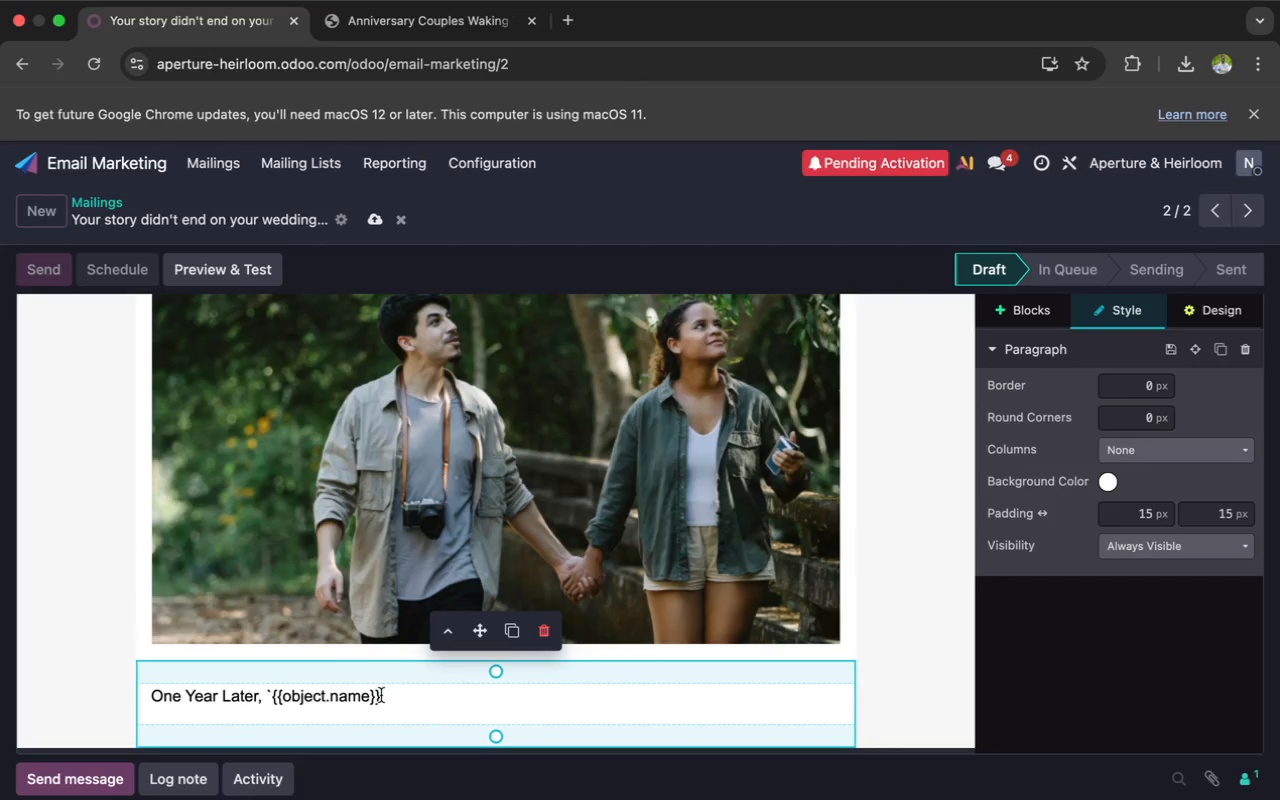 
left_click([387, 698])
 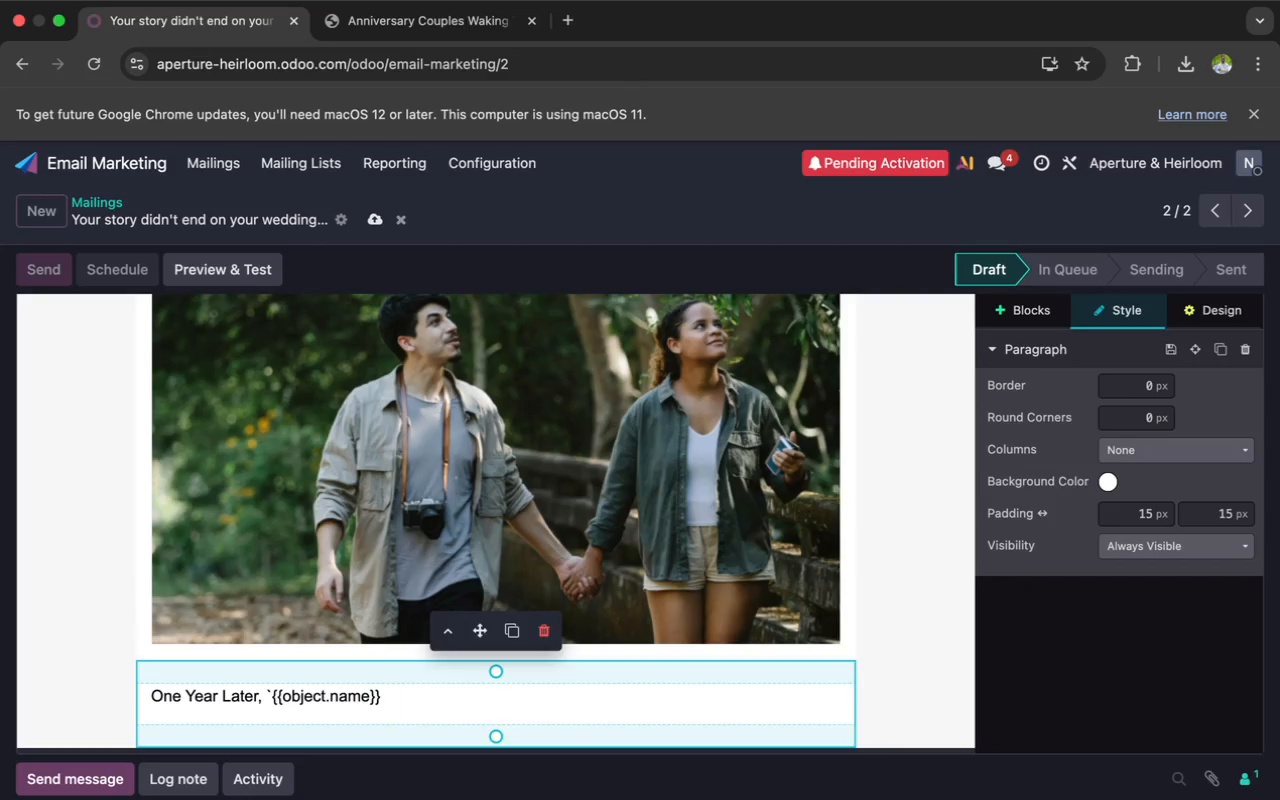 
key(Backquote)
 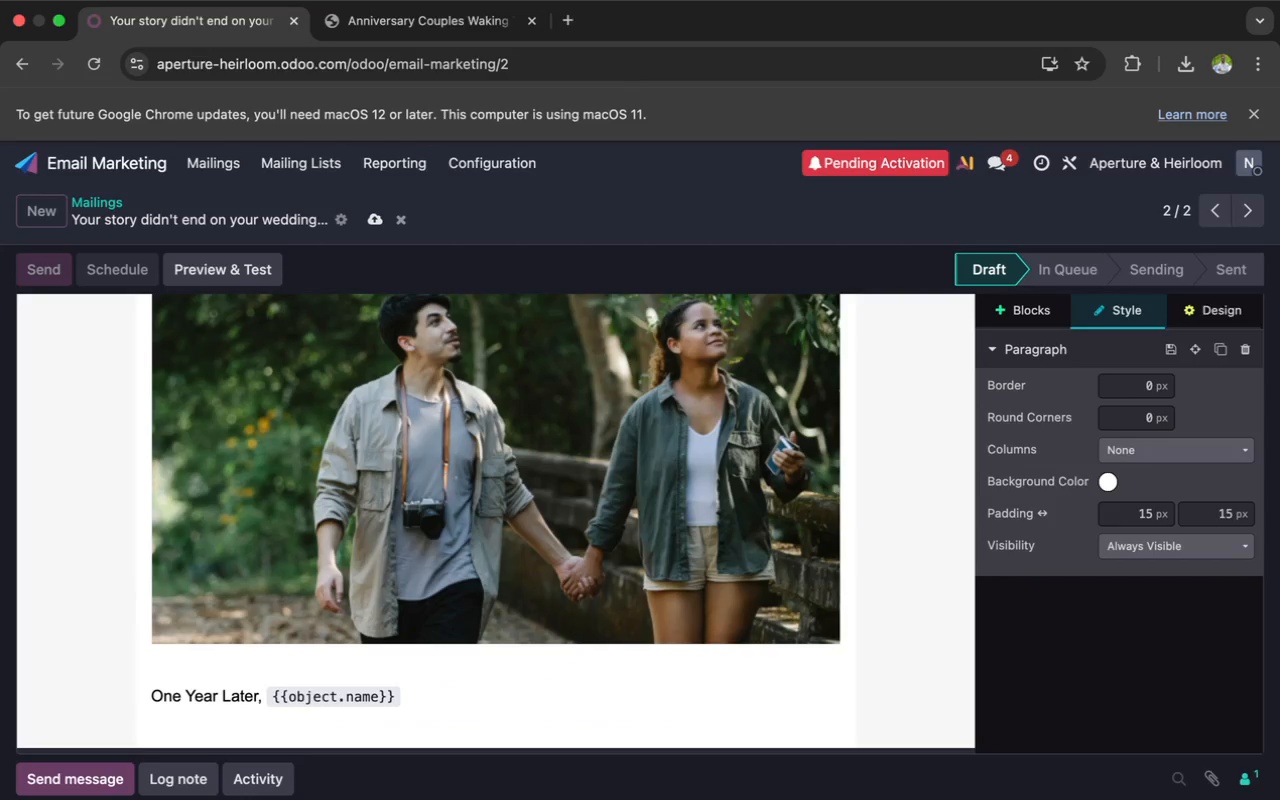 
scroll: coordinate [387, 698], scroll_direction: down, amount: 2.0
 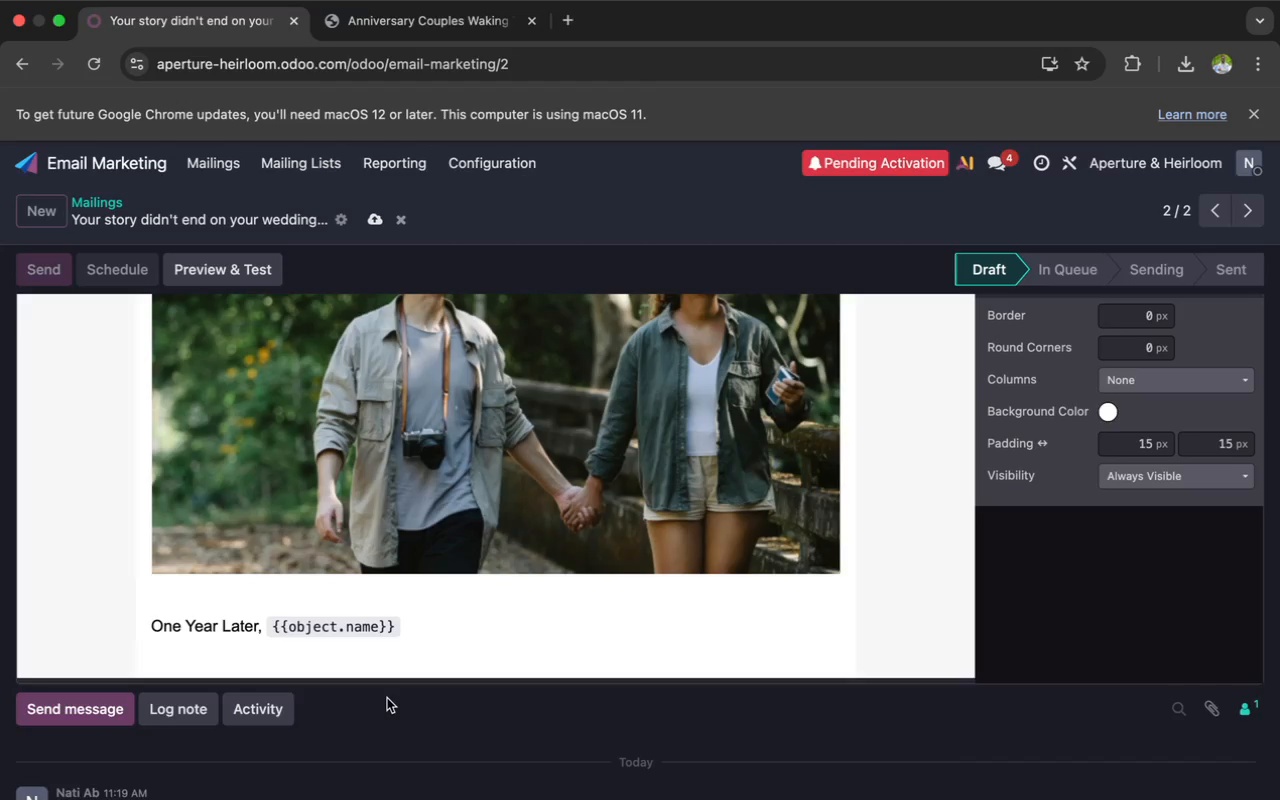 
wait(9.51)
 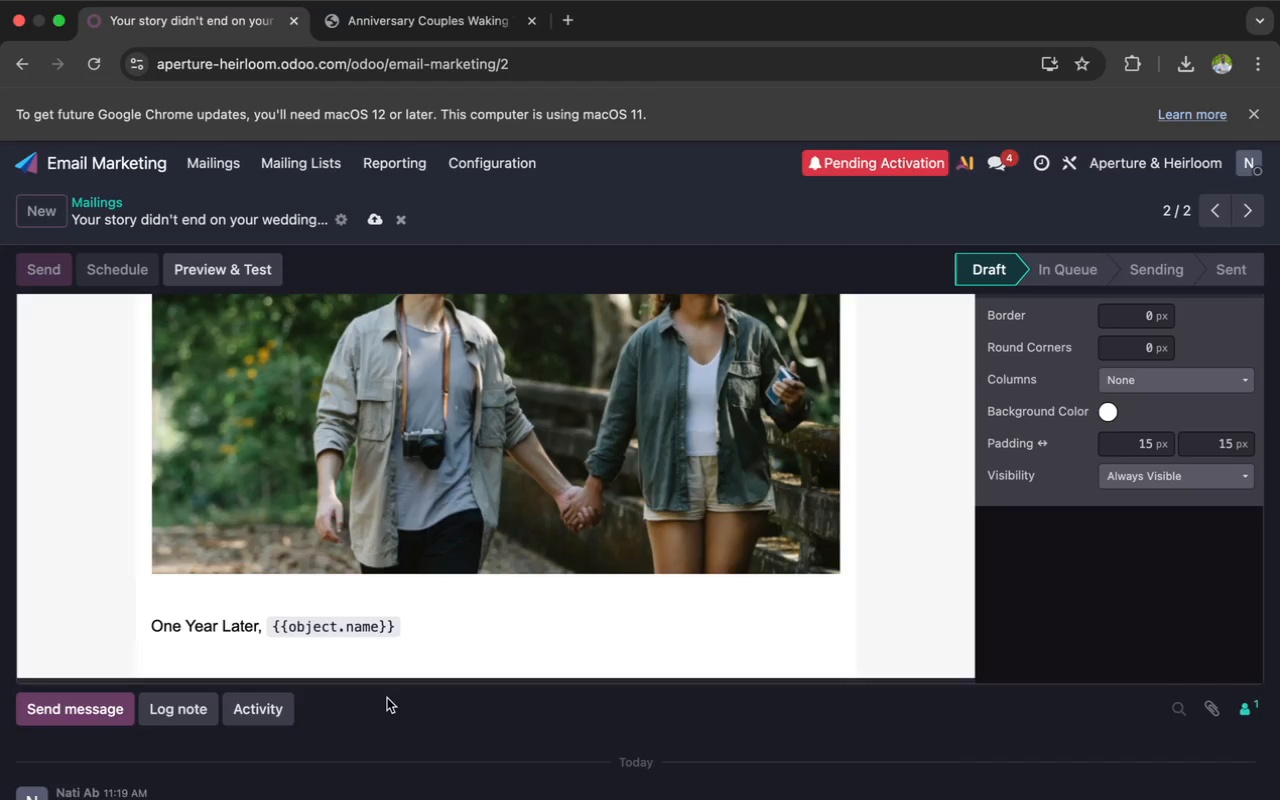 
key(Enter)
 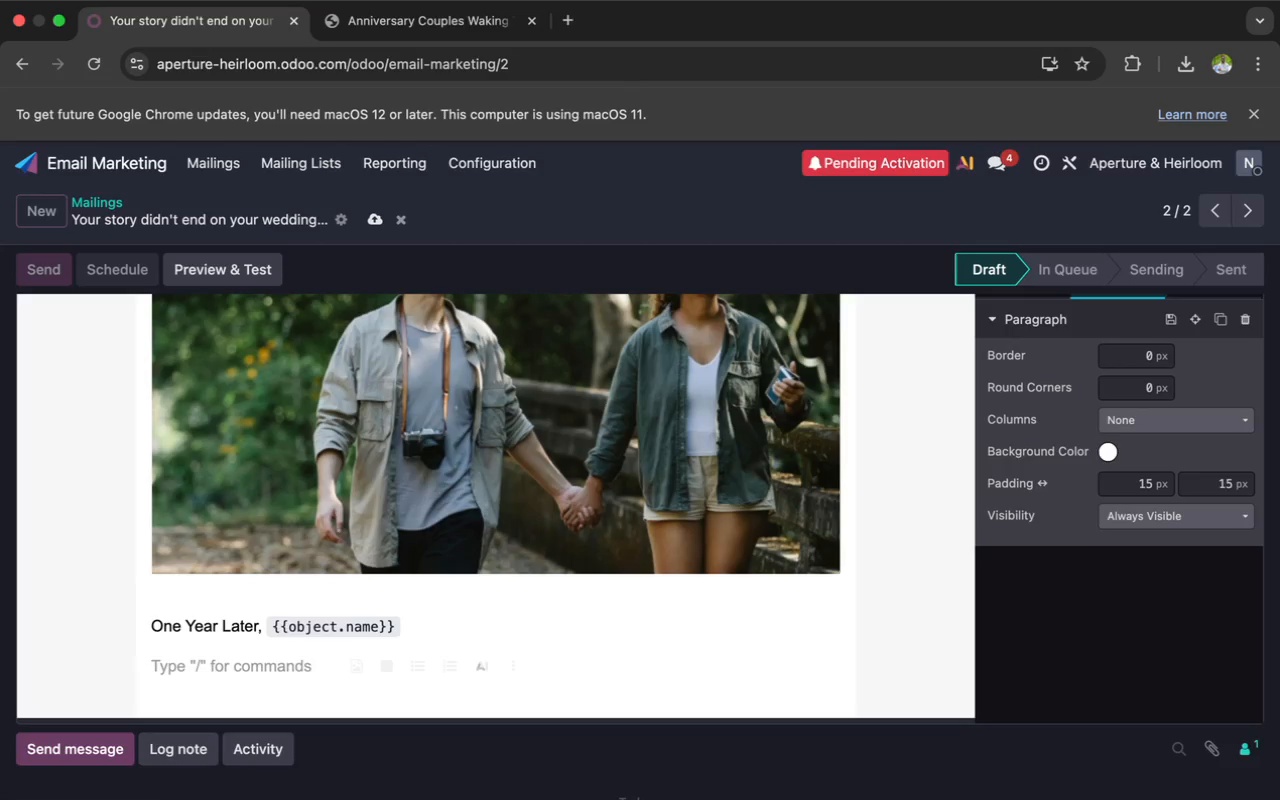 
type(It,s )
key(Backspace)
key(Backspace)
key(Backspace)
type('s hard to believe your wedding on `{{ object.x_wedding)
 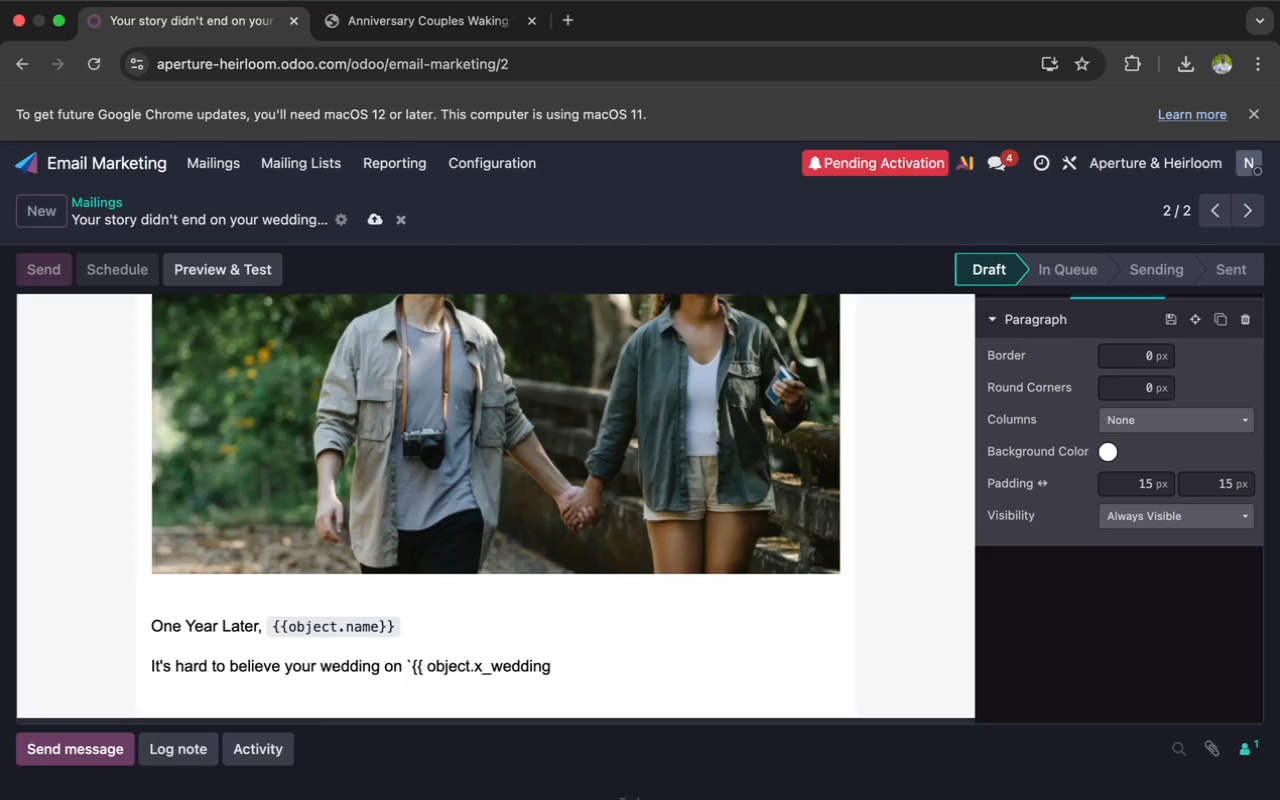 
wait(25.16)
 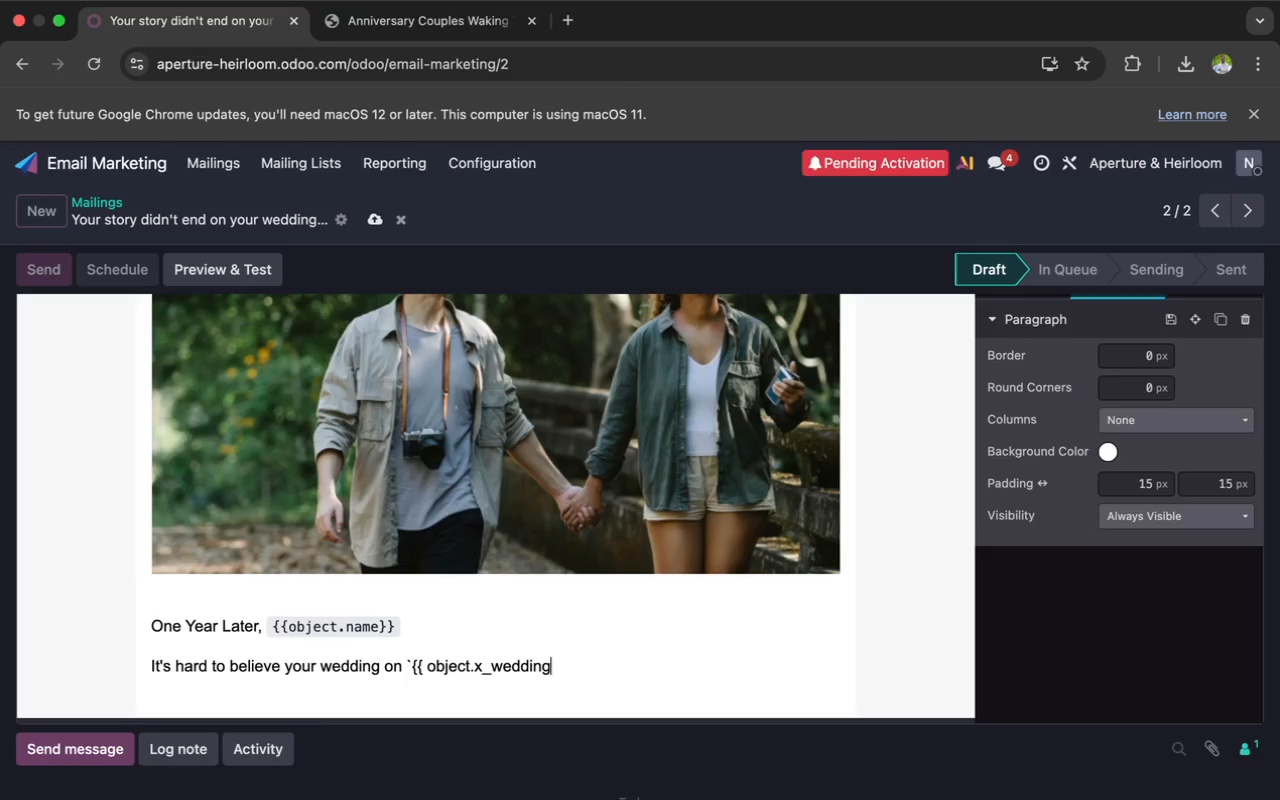 
type(_date )
key(Backspace)
type(}}` was already months ago.)
 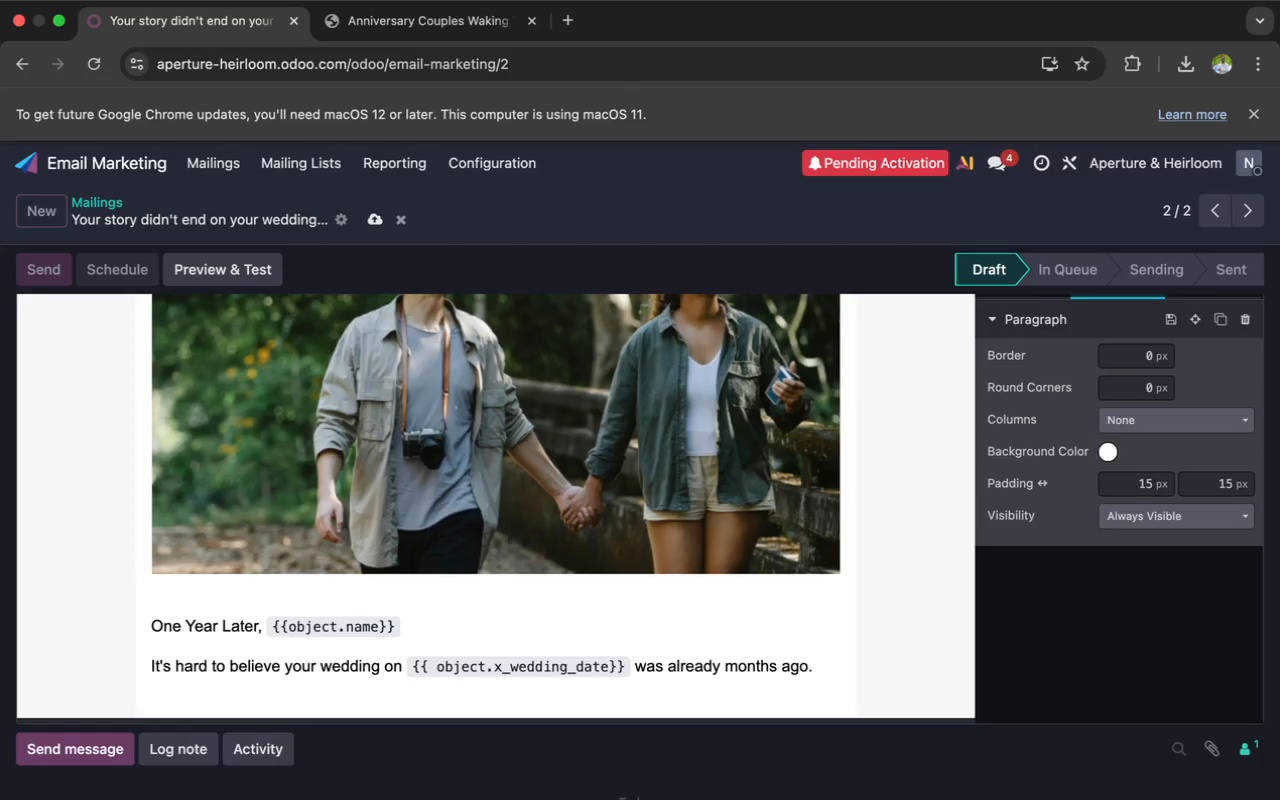 
key(Enter)
 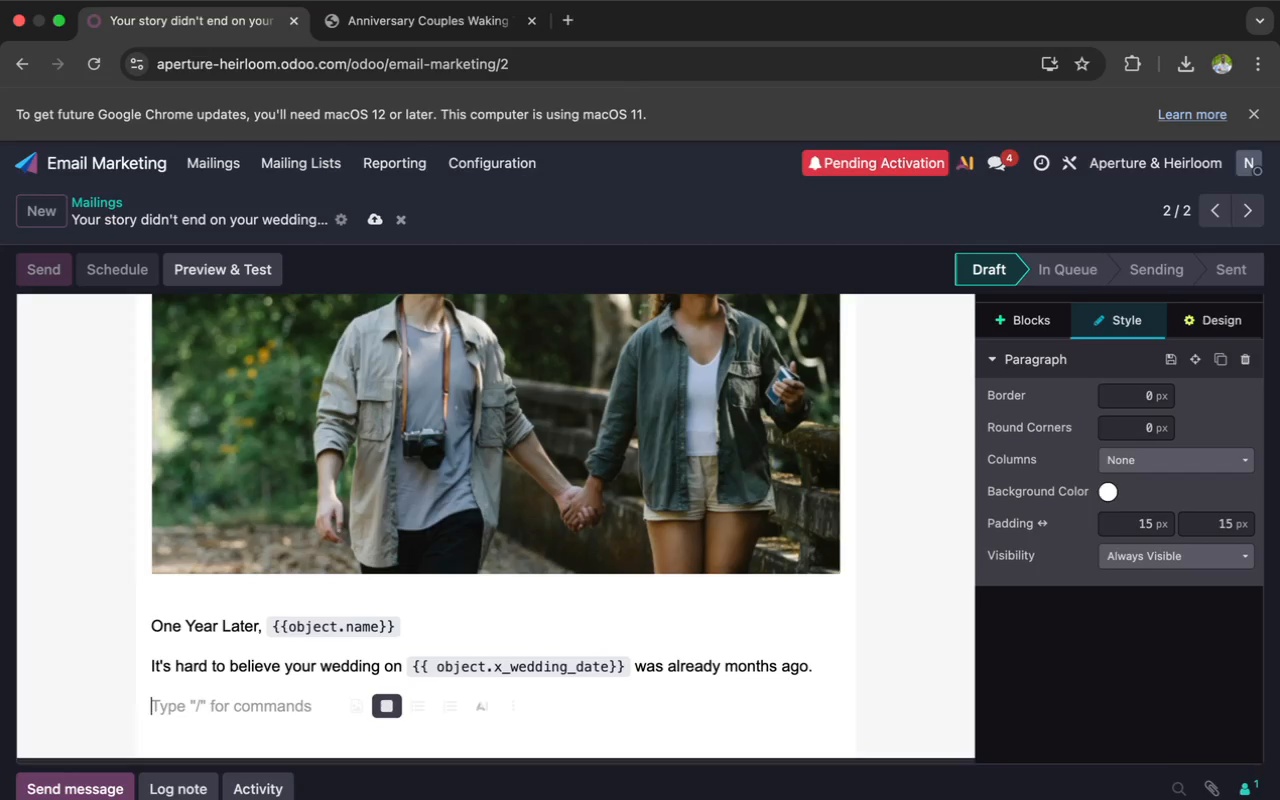 
type(what began as )
 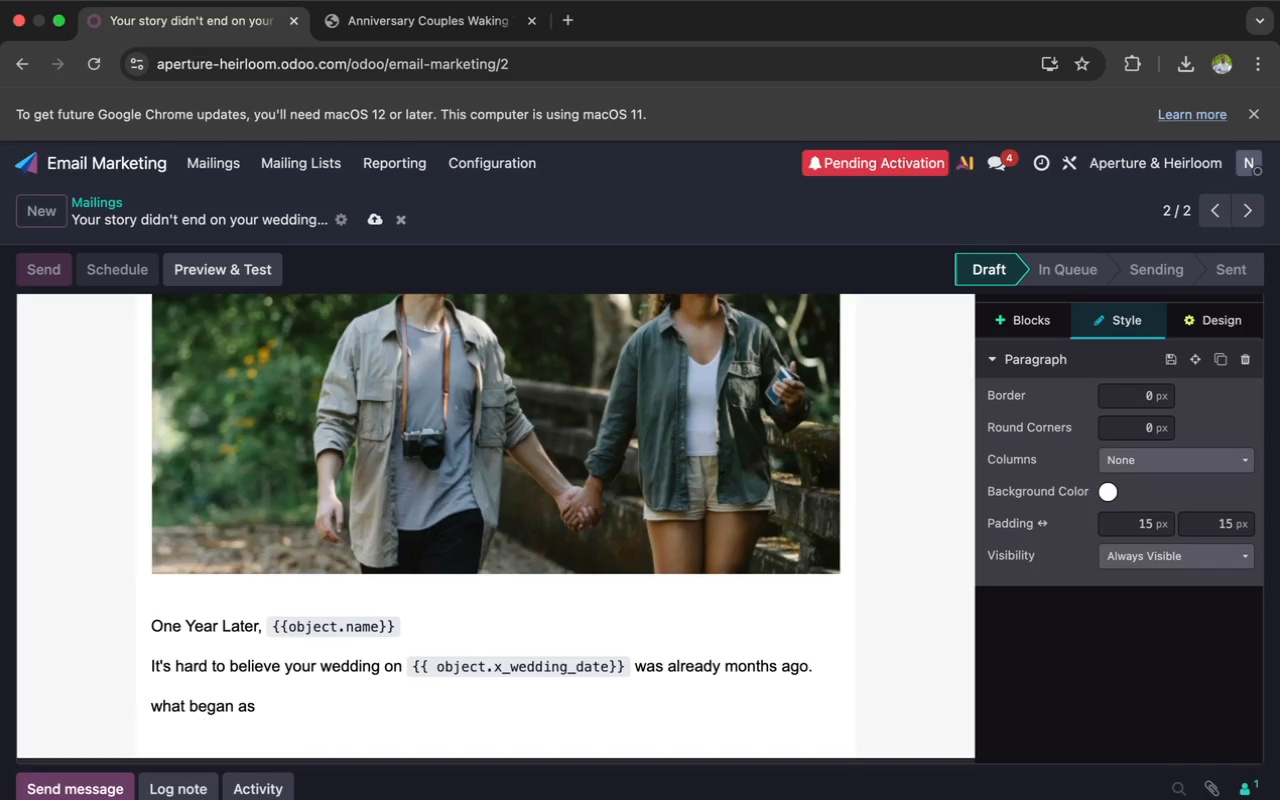 
type(a celebt)
key(Backspace)
type(ra)
 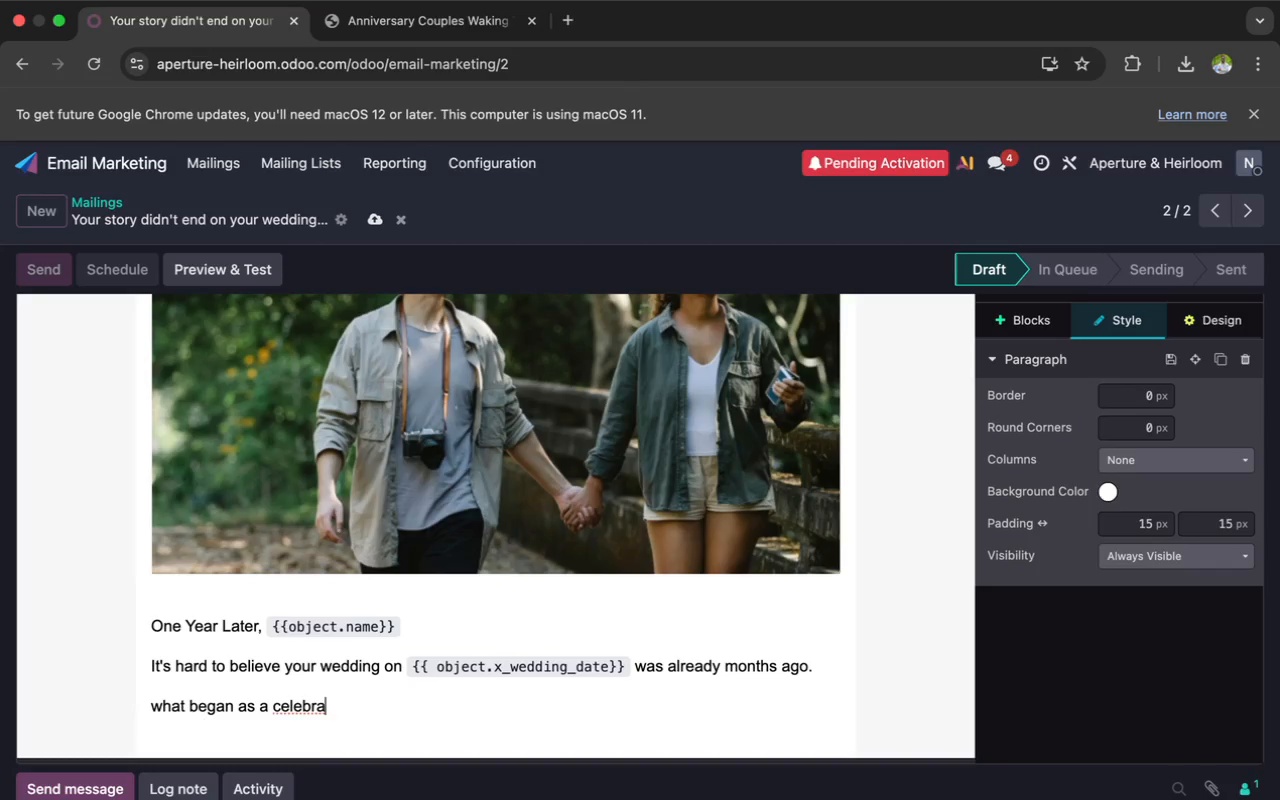 
wait(13.24)
 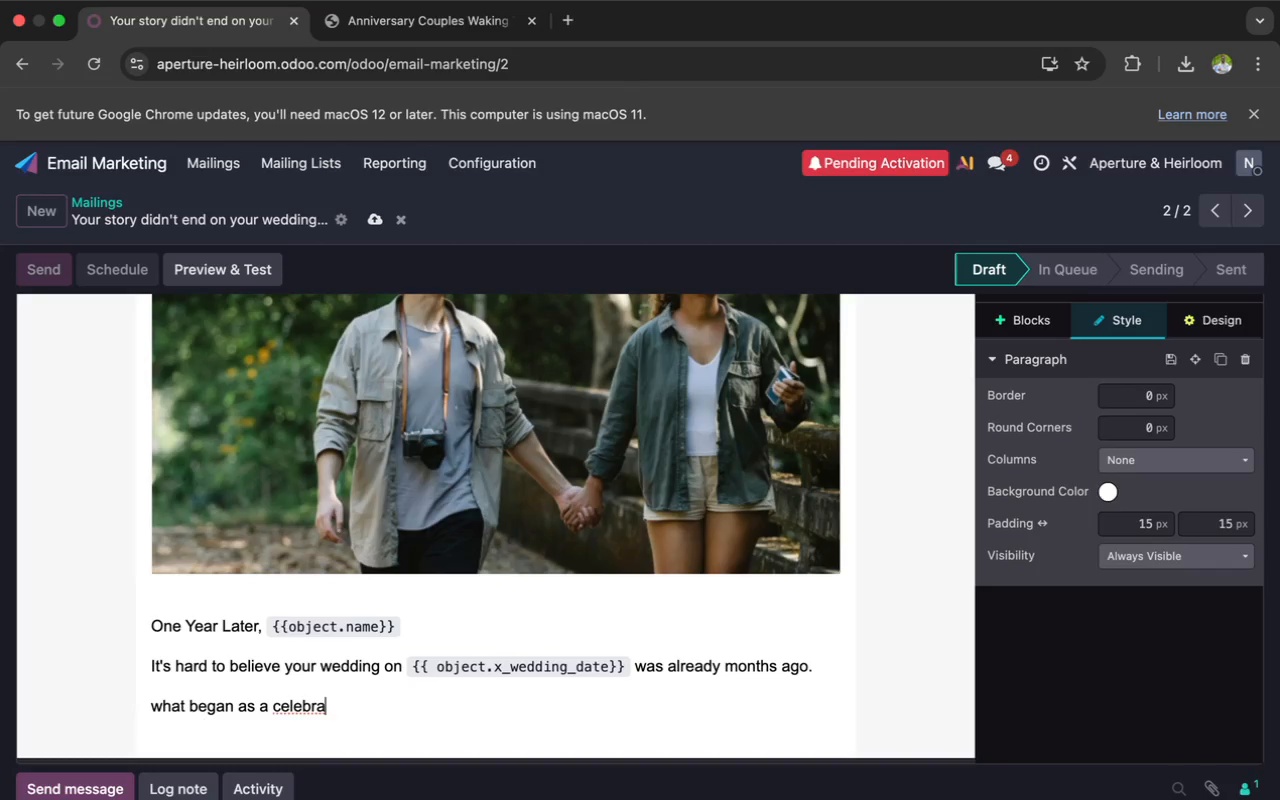 
type(tion has now become )
 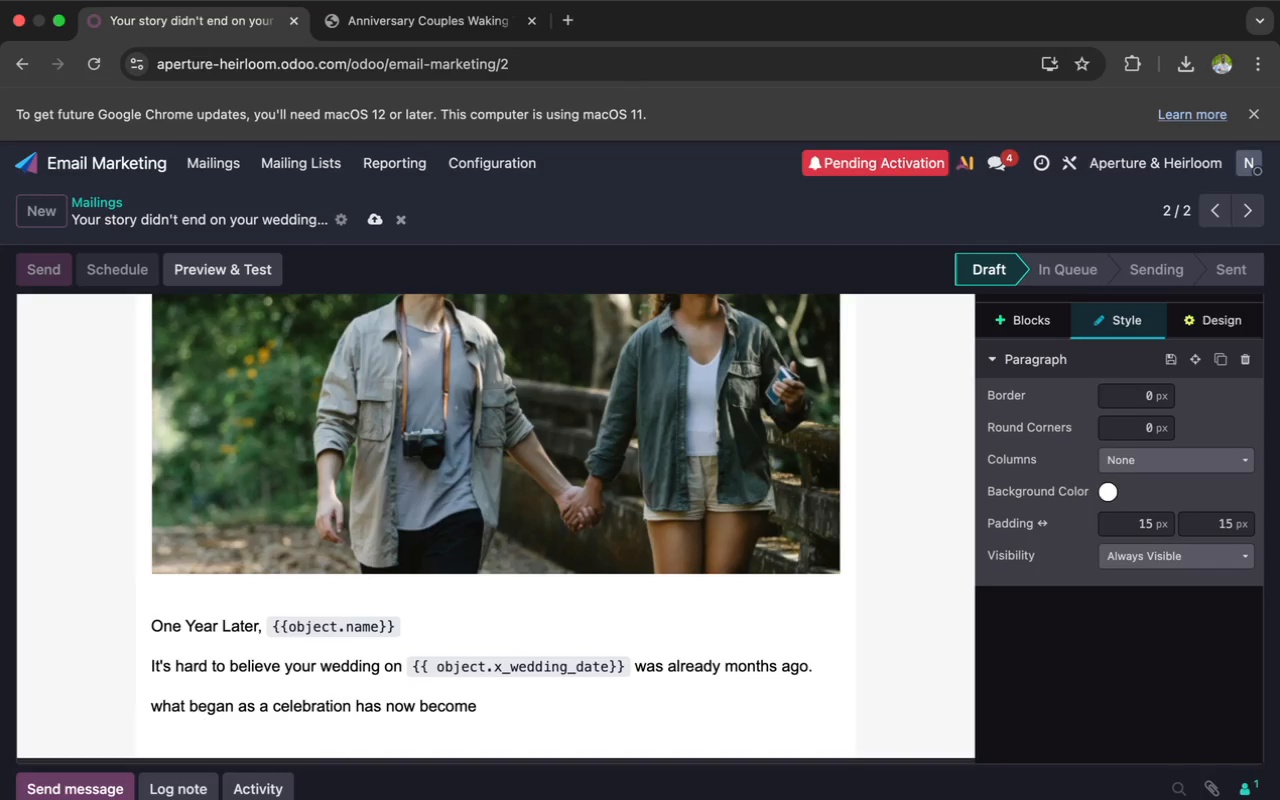 
type(a sha)
 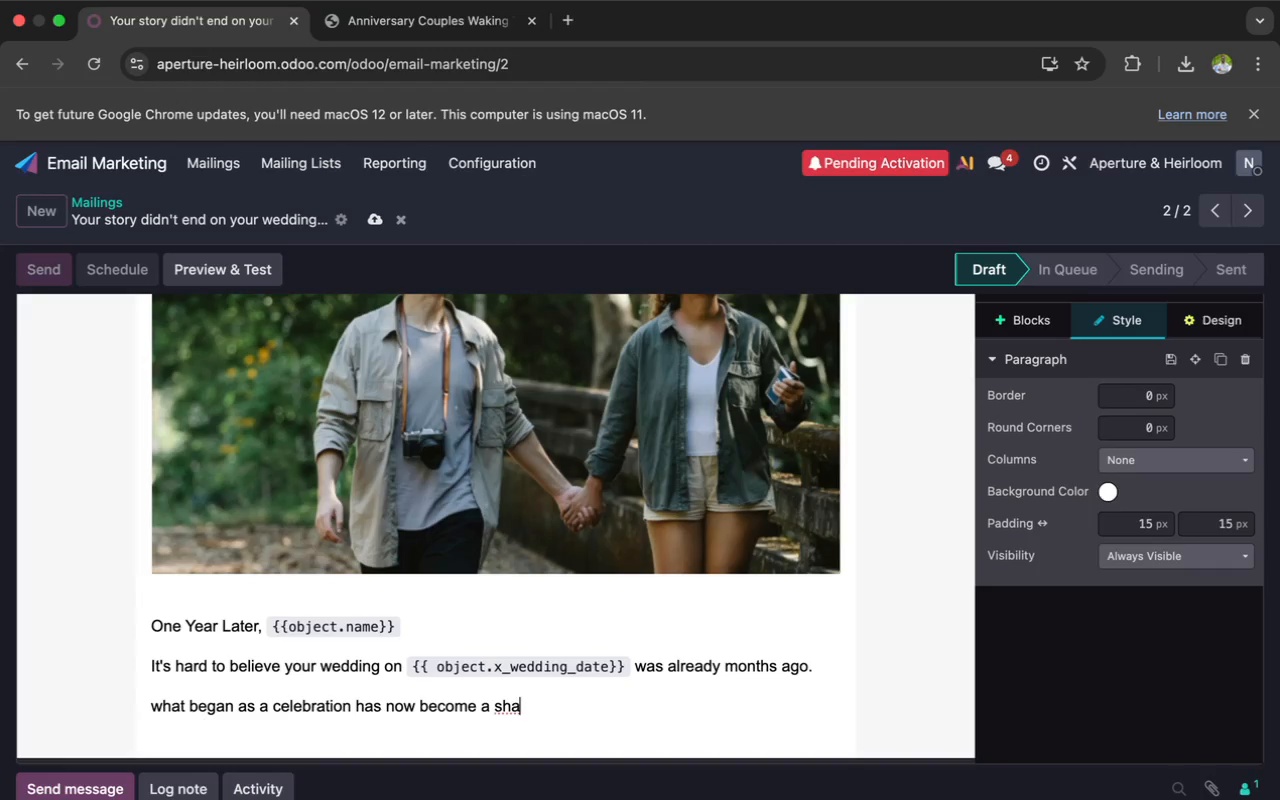 
type(red)
 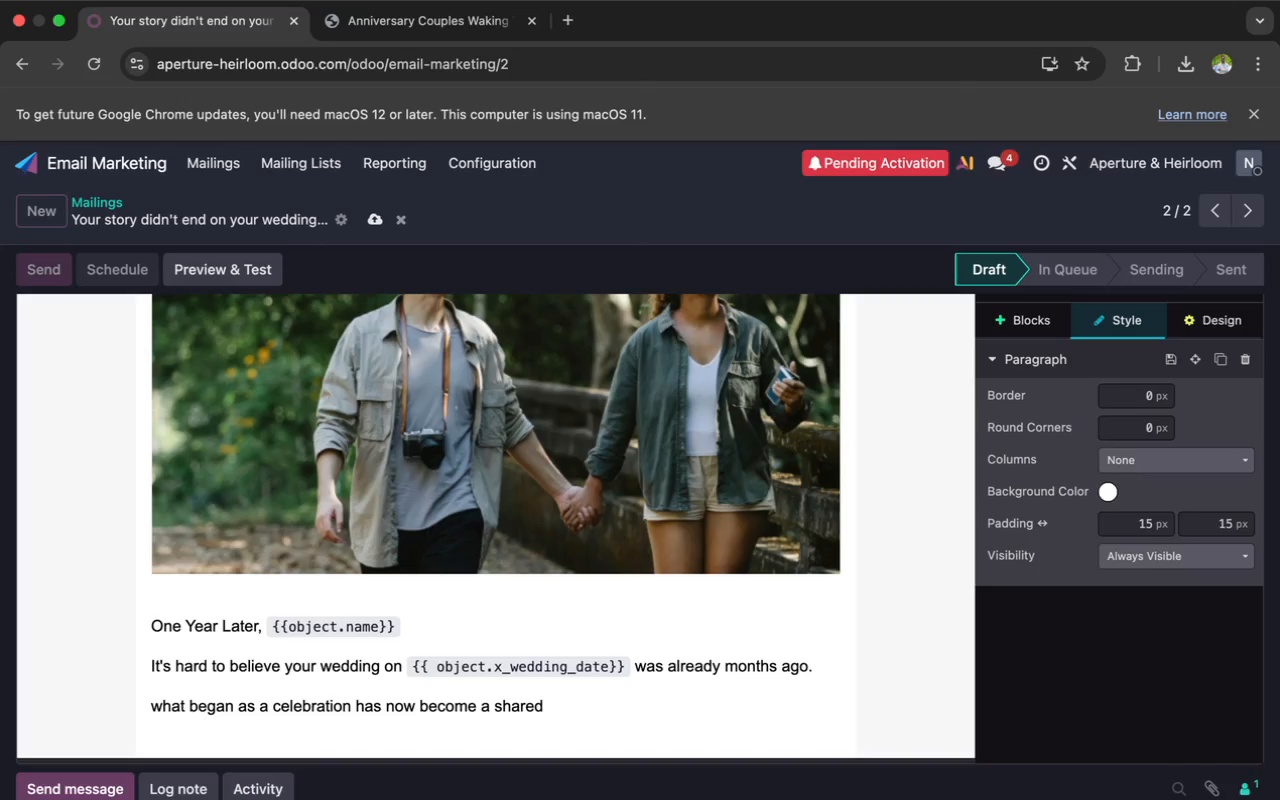 
wait(13.59)
 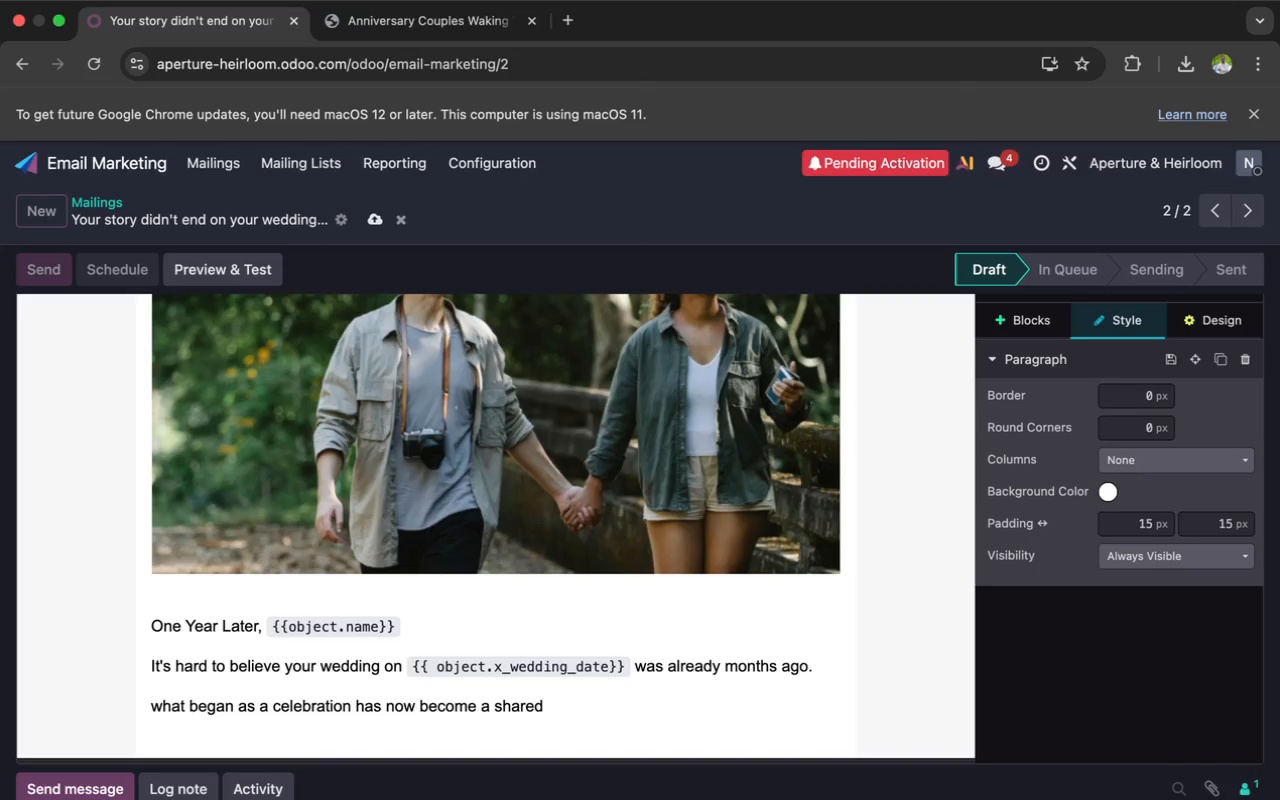 
key(Space)
 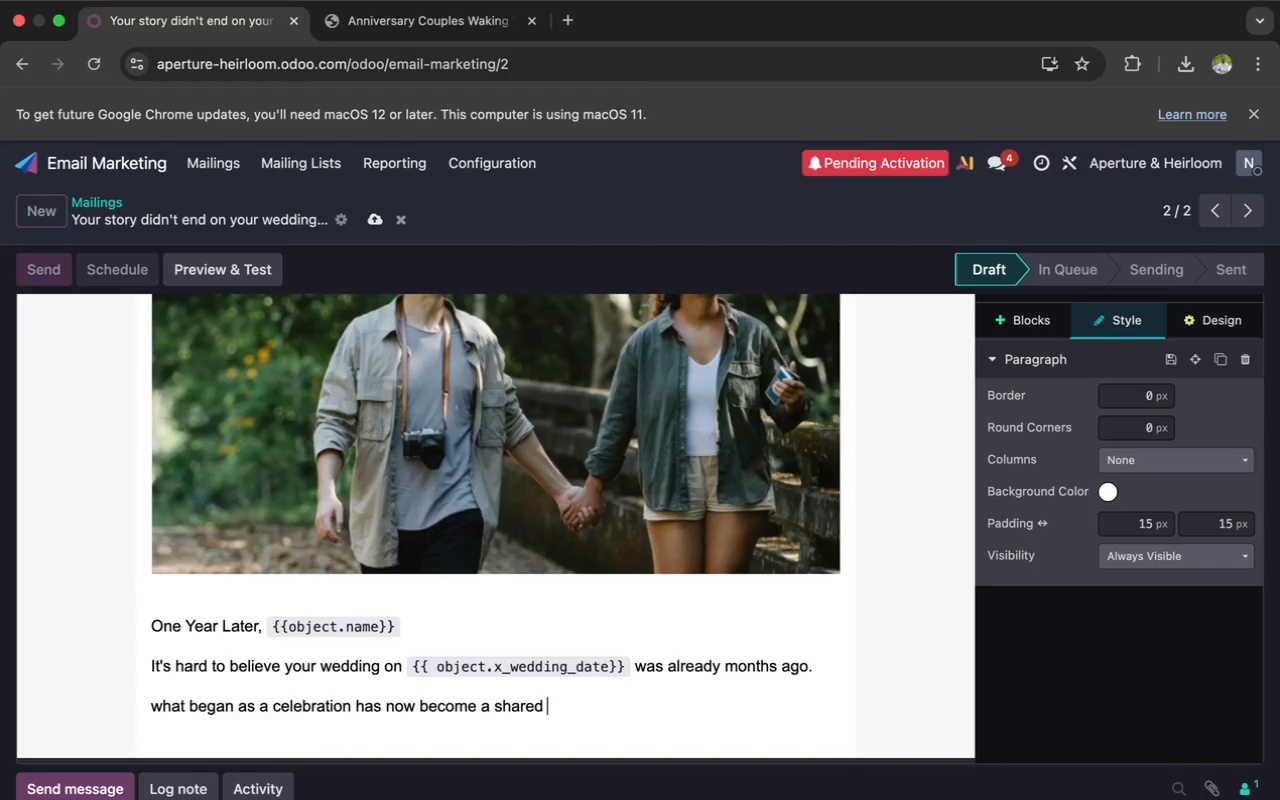 
wait(33.91)
 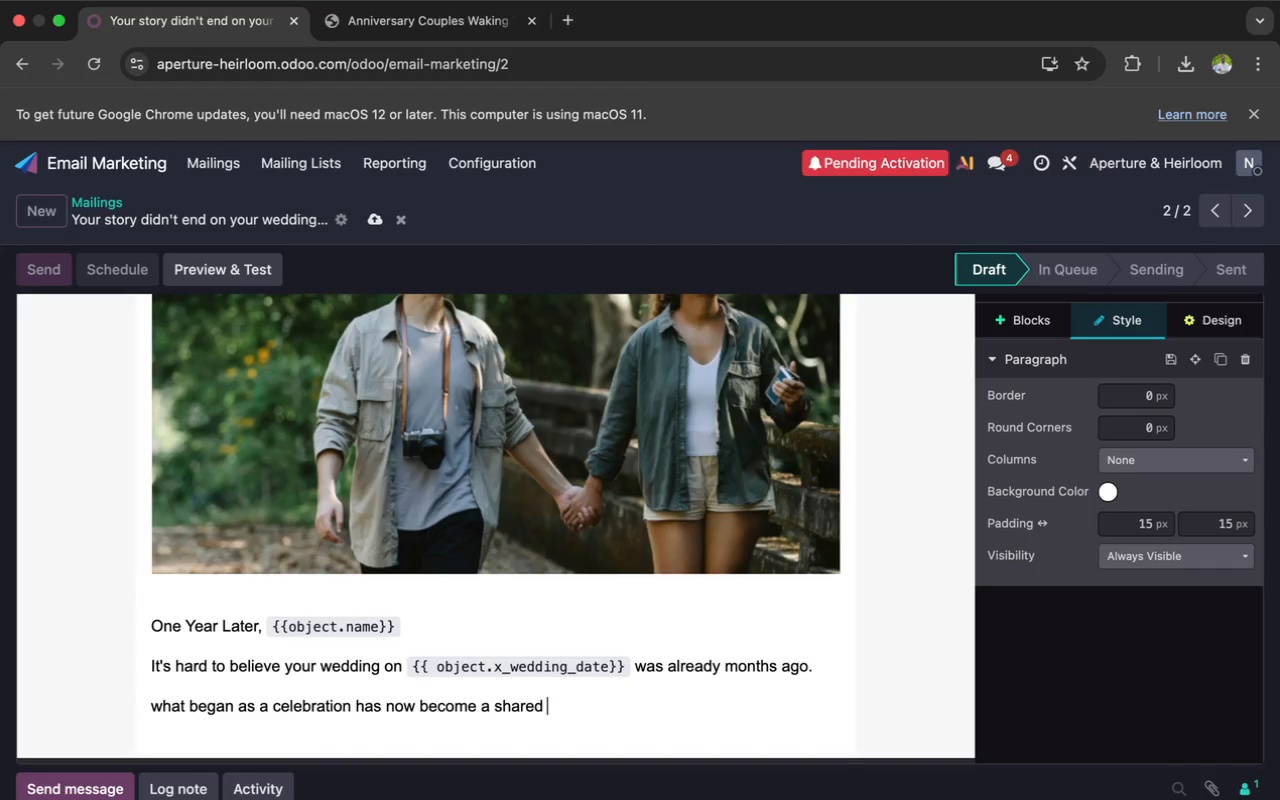 
type(life)
 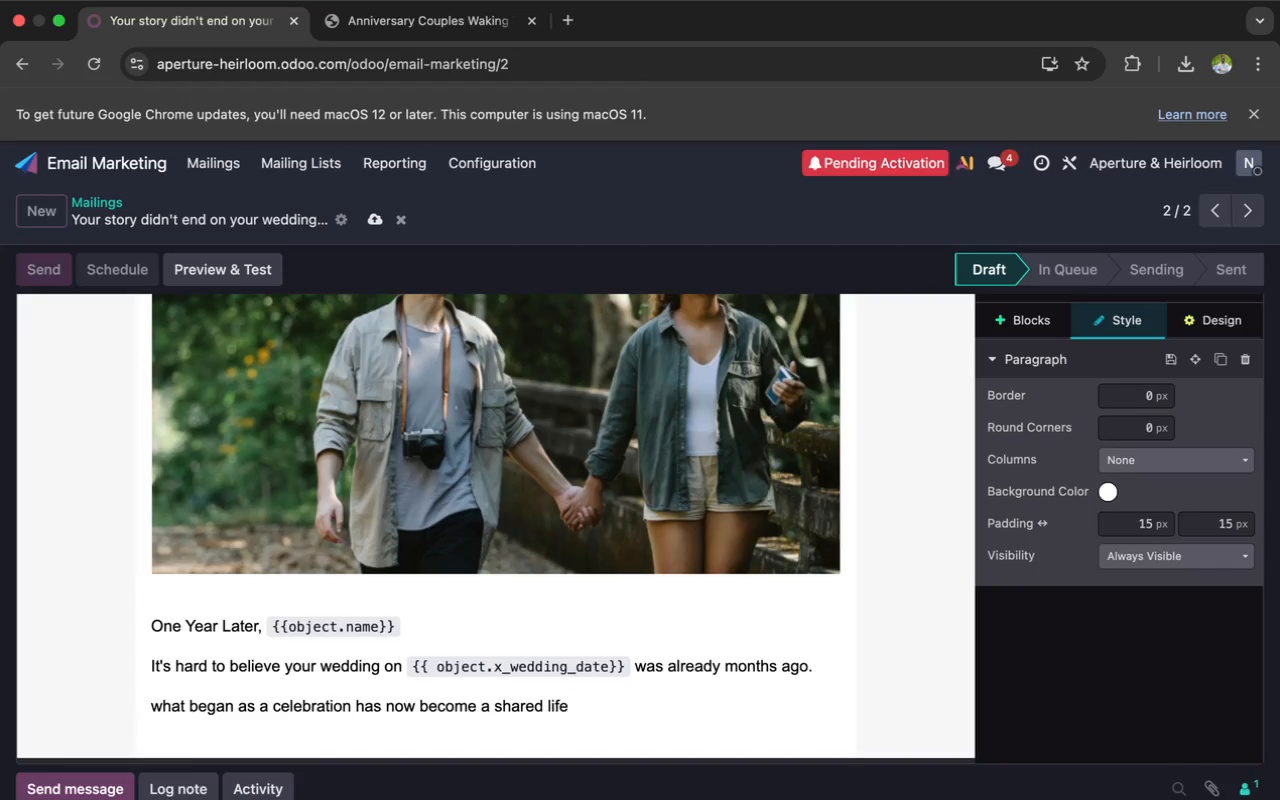 
type( filed with new)
 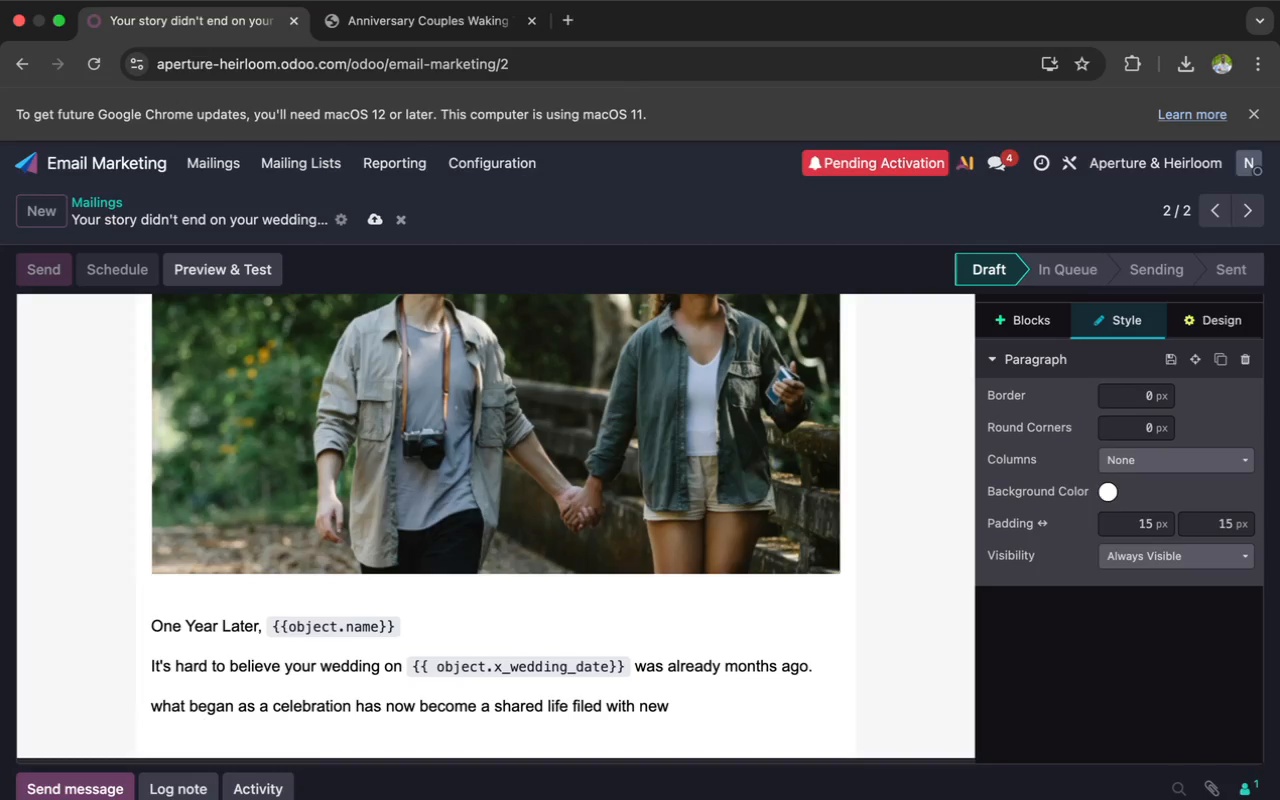 
type( memoris, )
key(Backspace)
key(Backspace)
 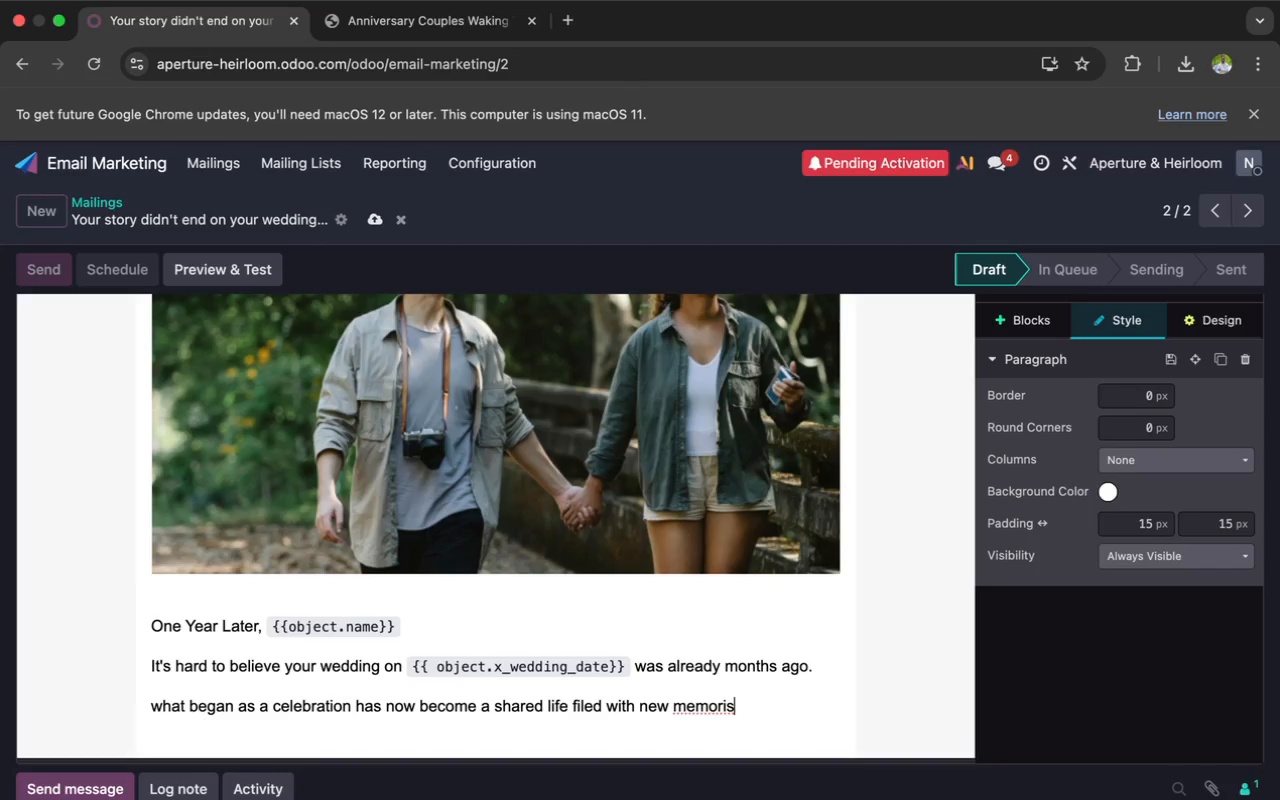 
wait(16.24)
 